 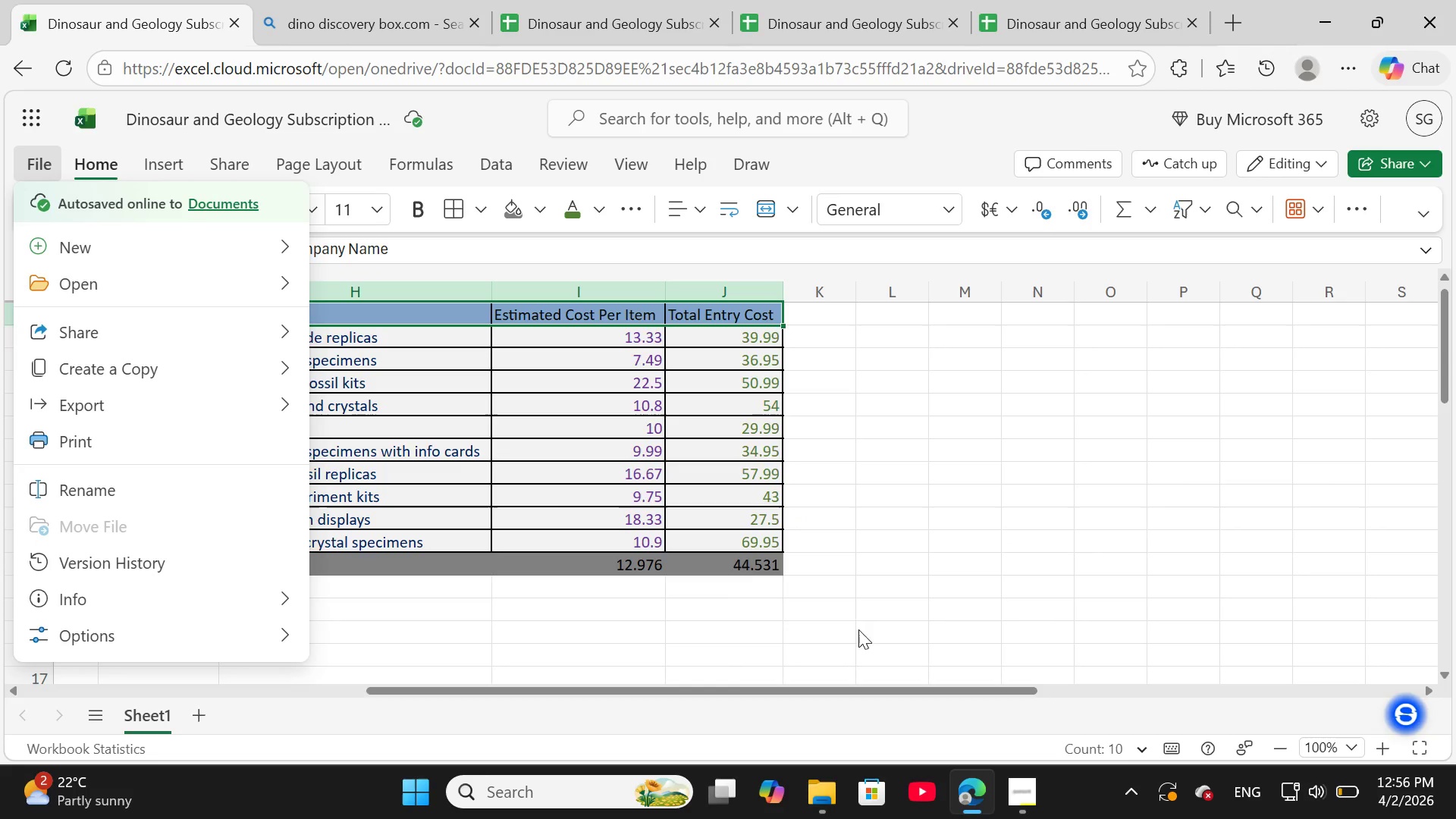 
mouse_move([281, 266])
 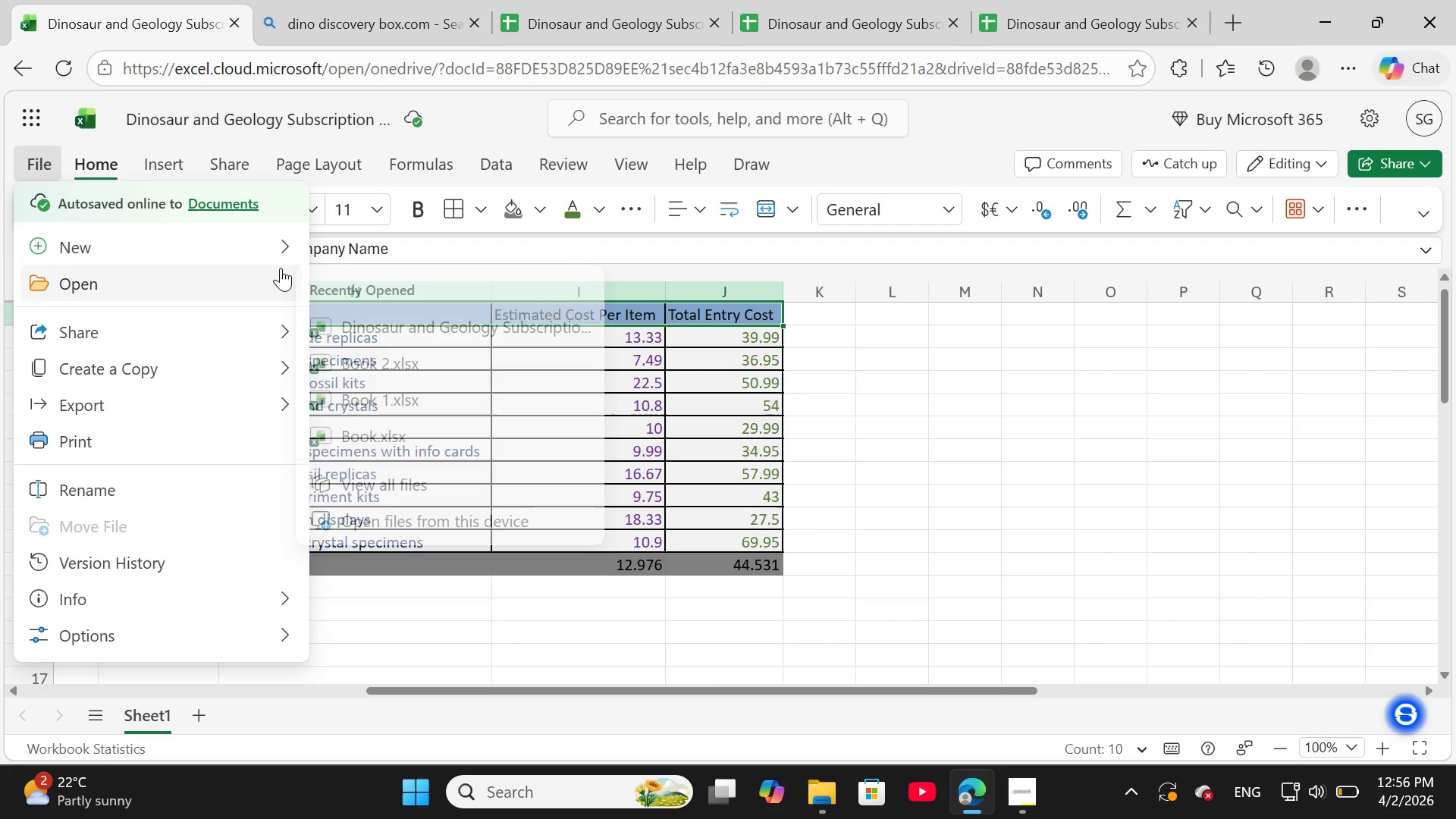 
mouse_move([261, 248])
 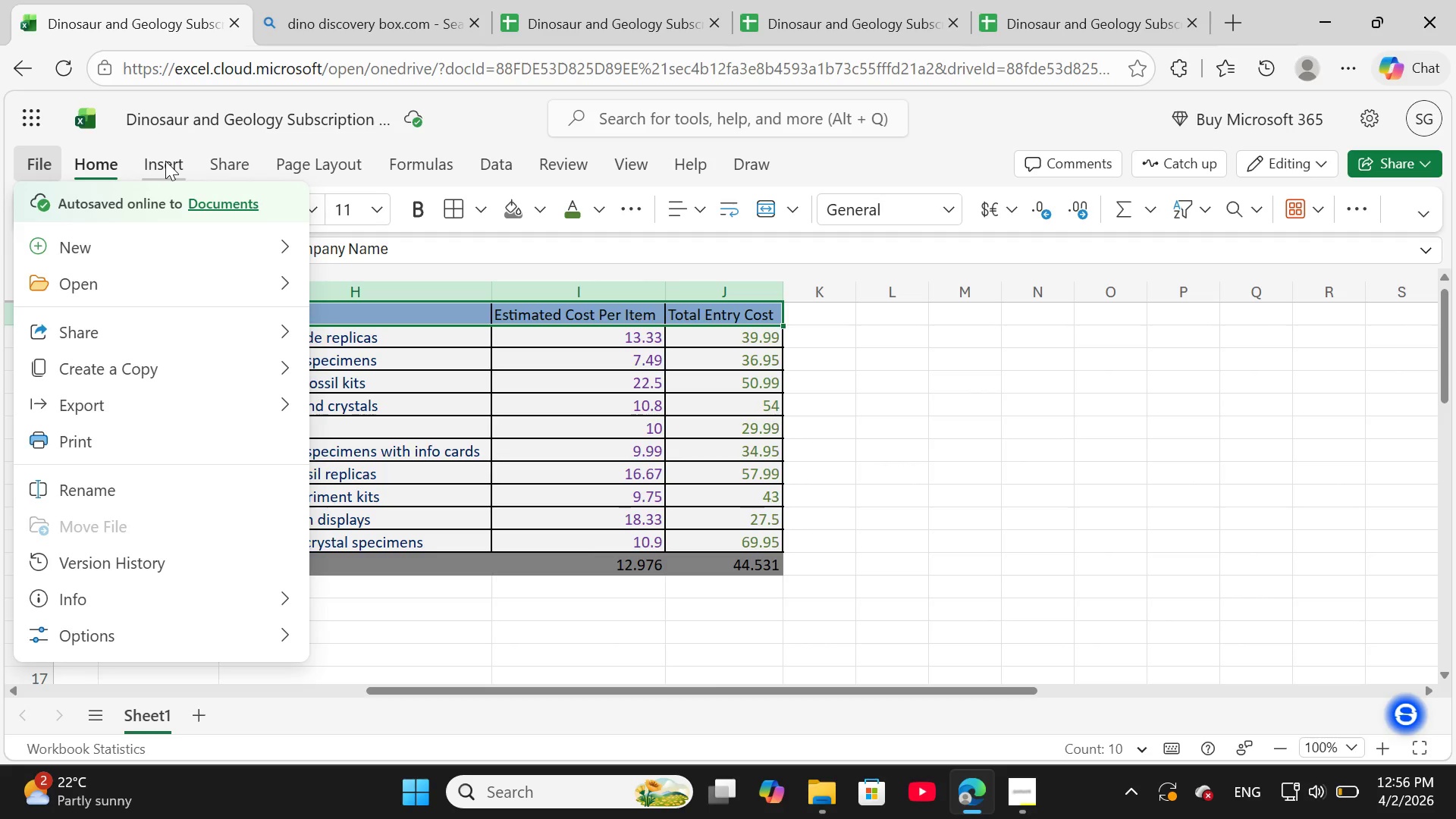 
wait(5.05)
 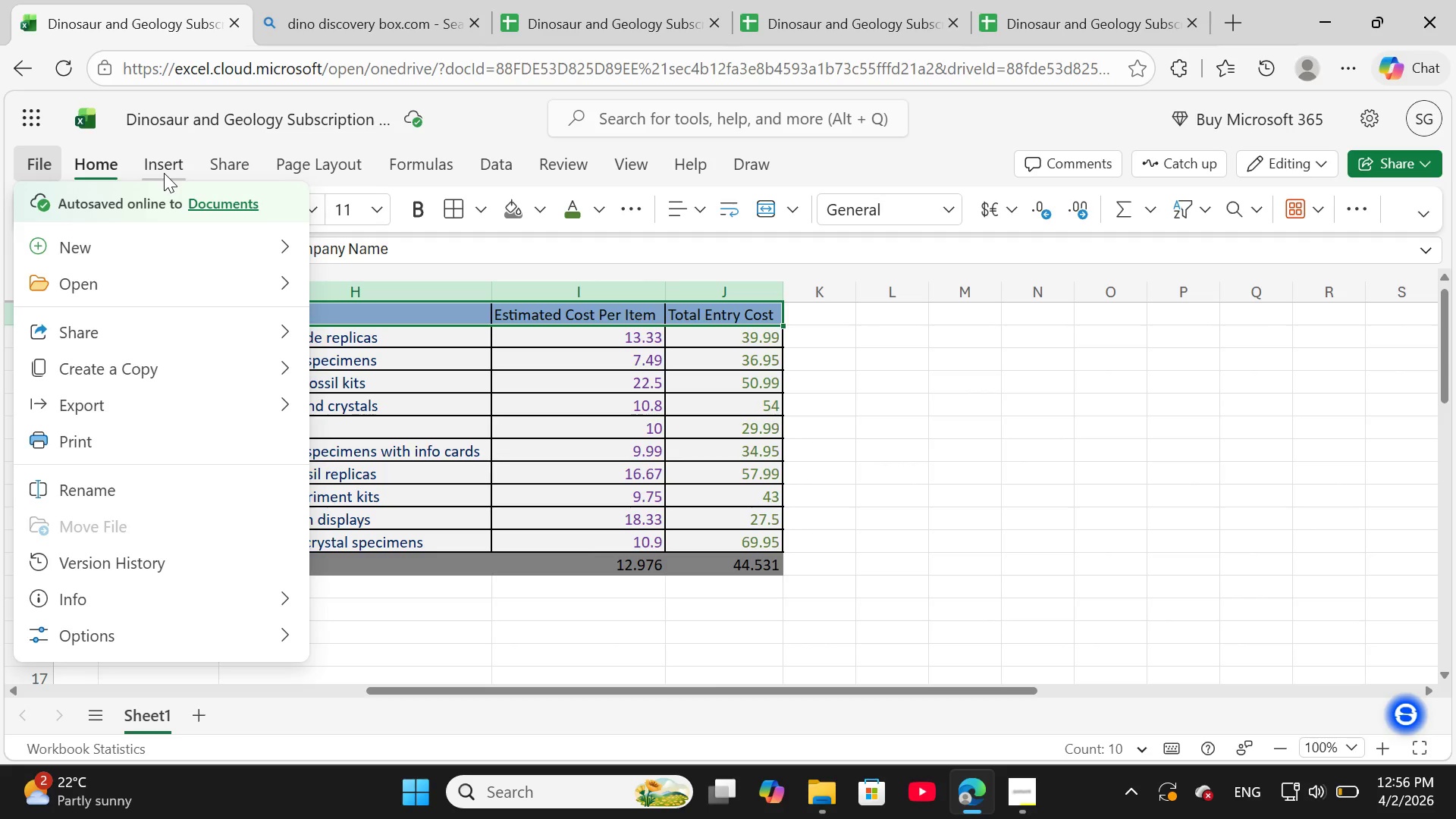 
left_click([165, 161])
 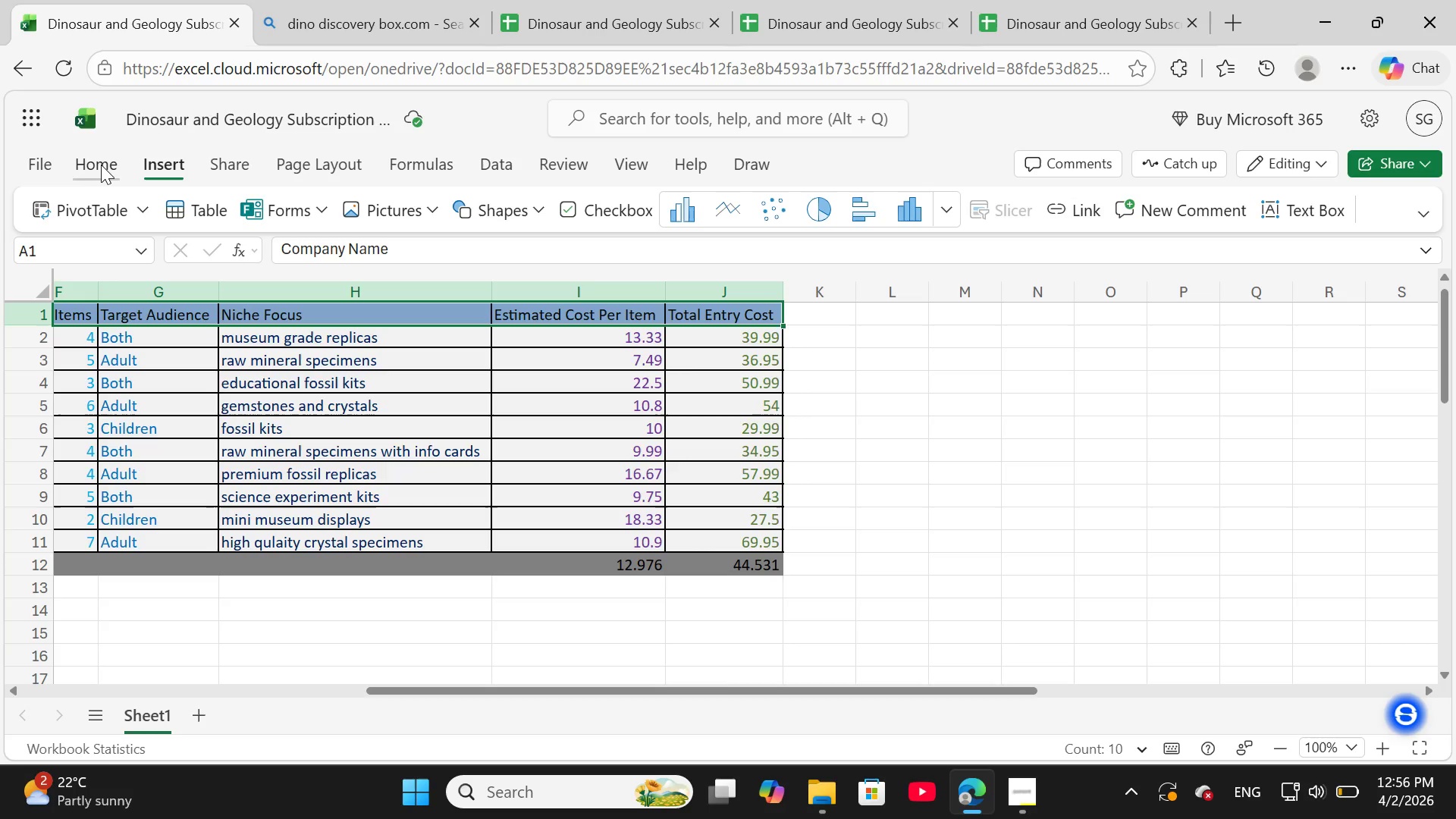 
left_click([231, 168])
 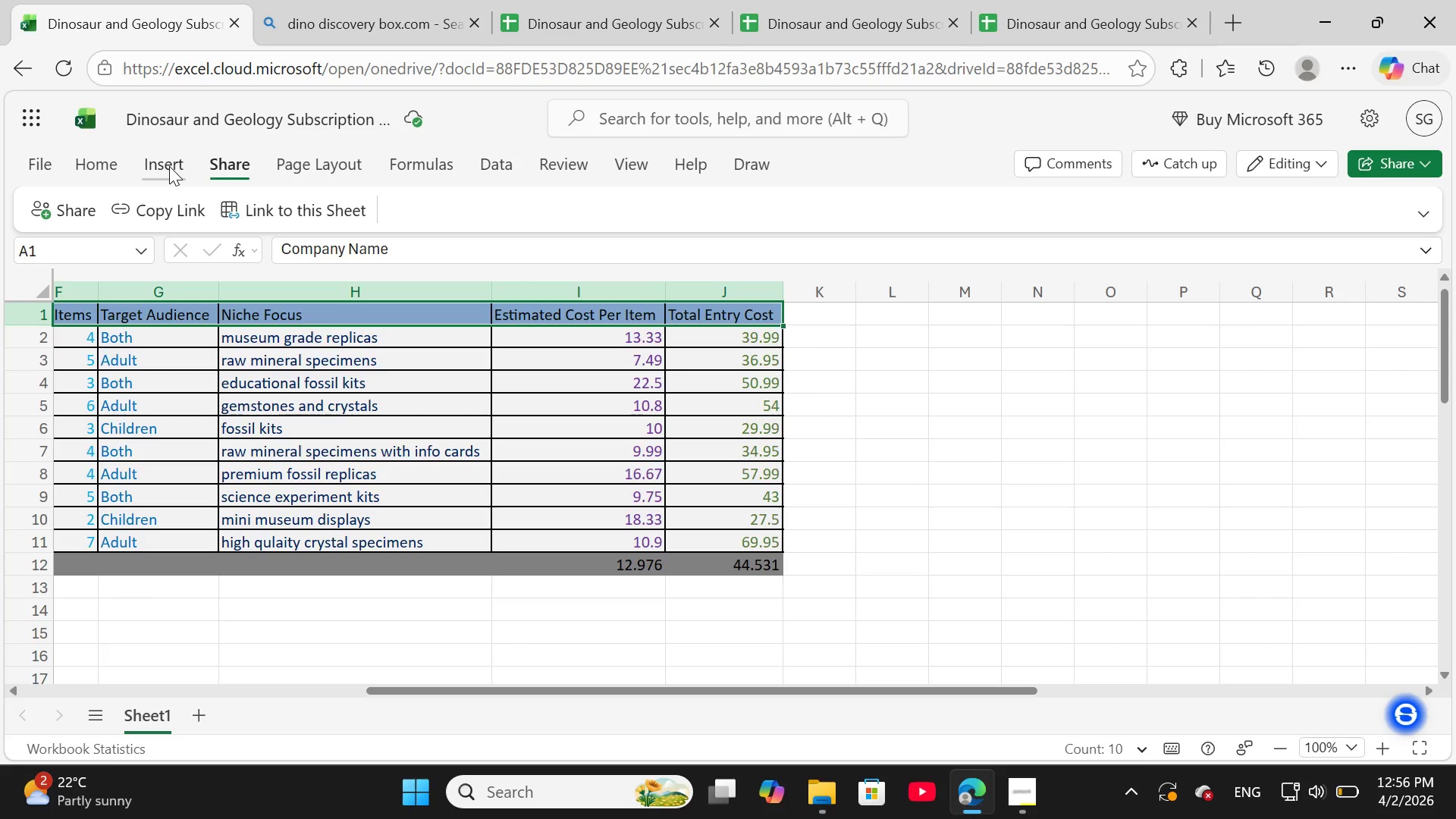 
left_click([169, 166])
 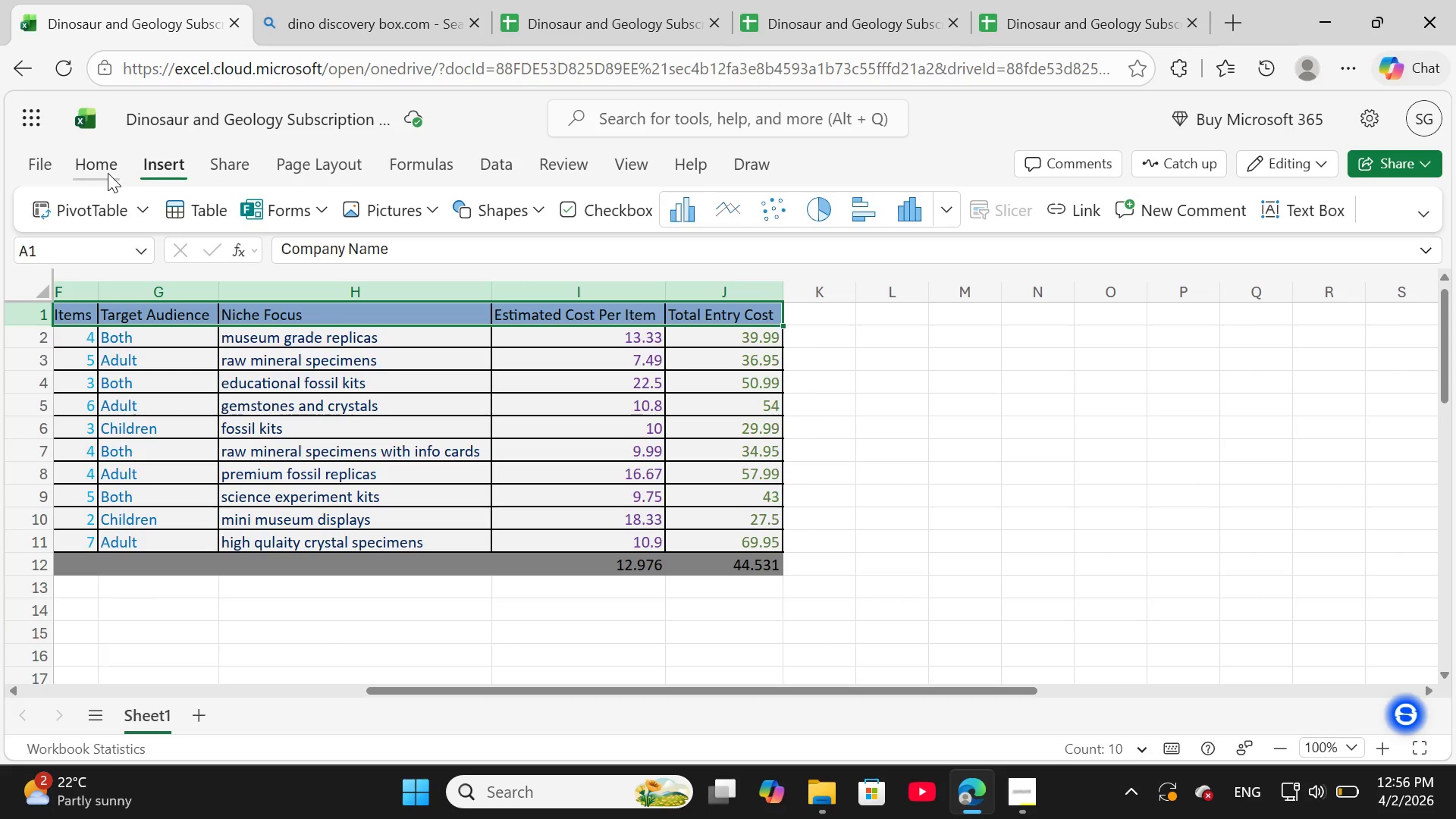 
left_click([108, 173])
 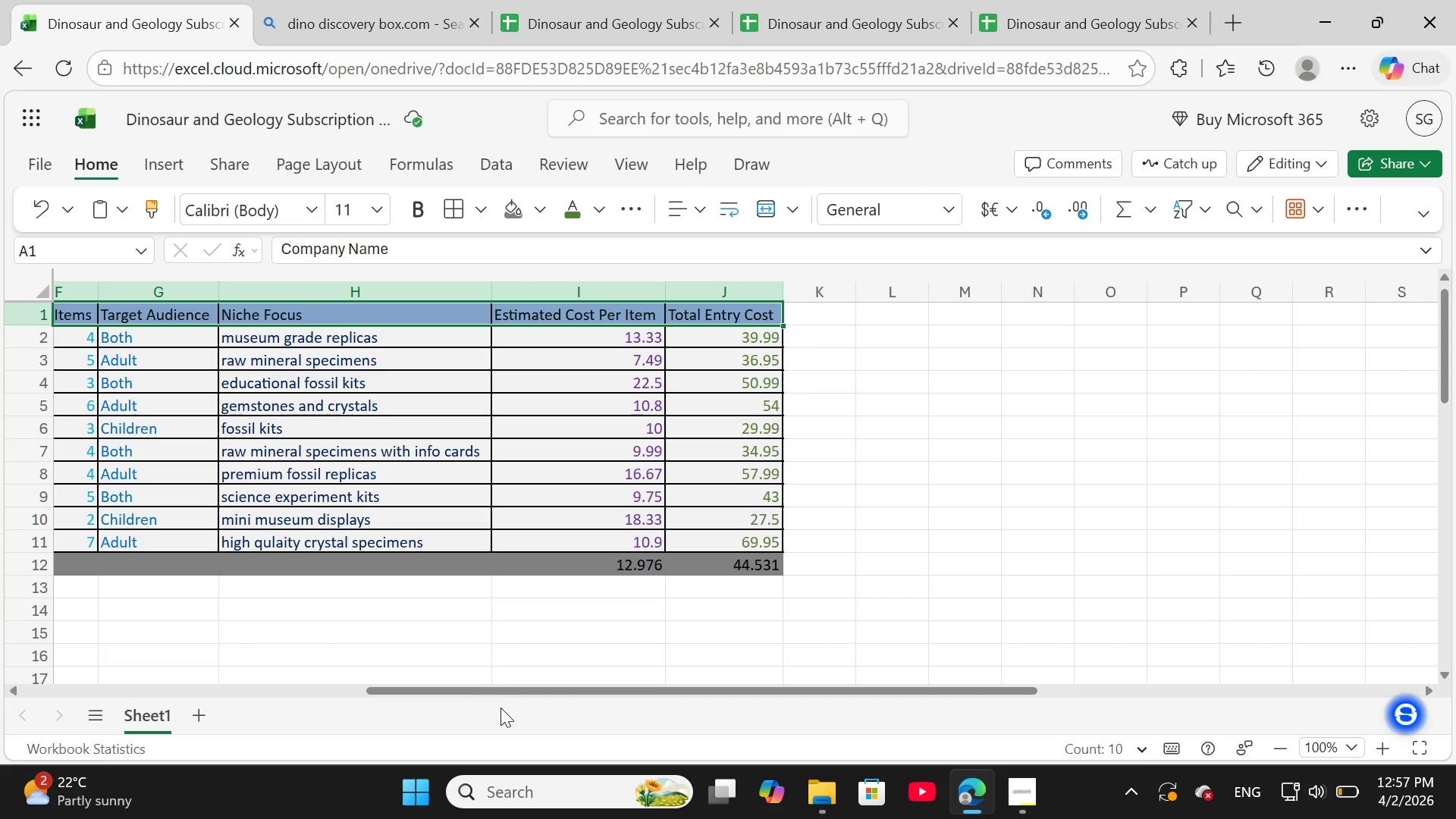 
left_click_drag(start_coordinate=[500, 698], to_coordinate=[473, 691])
 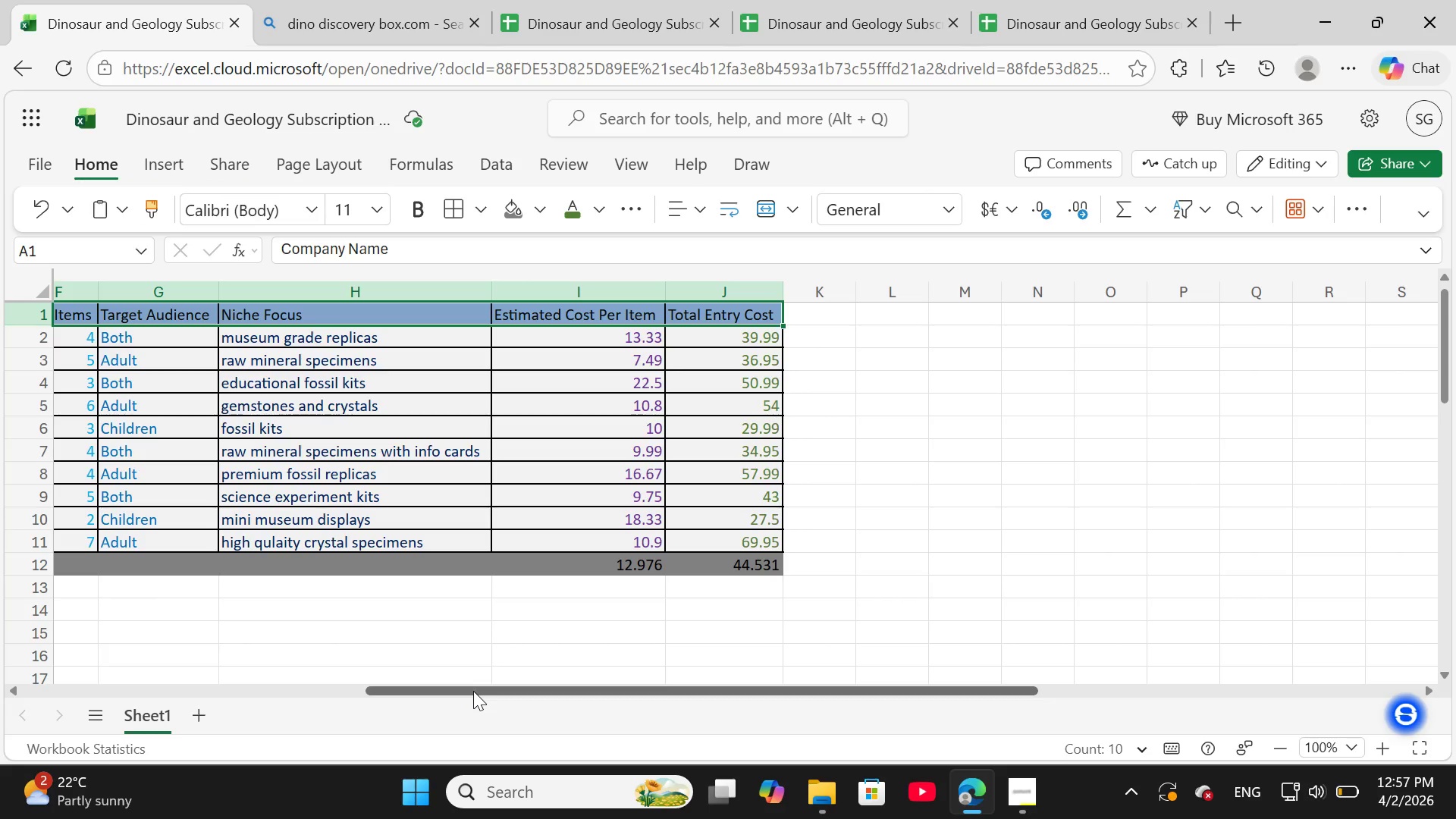 
left_click([473, 691])
 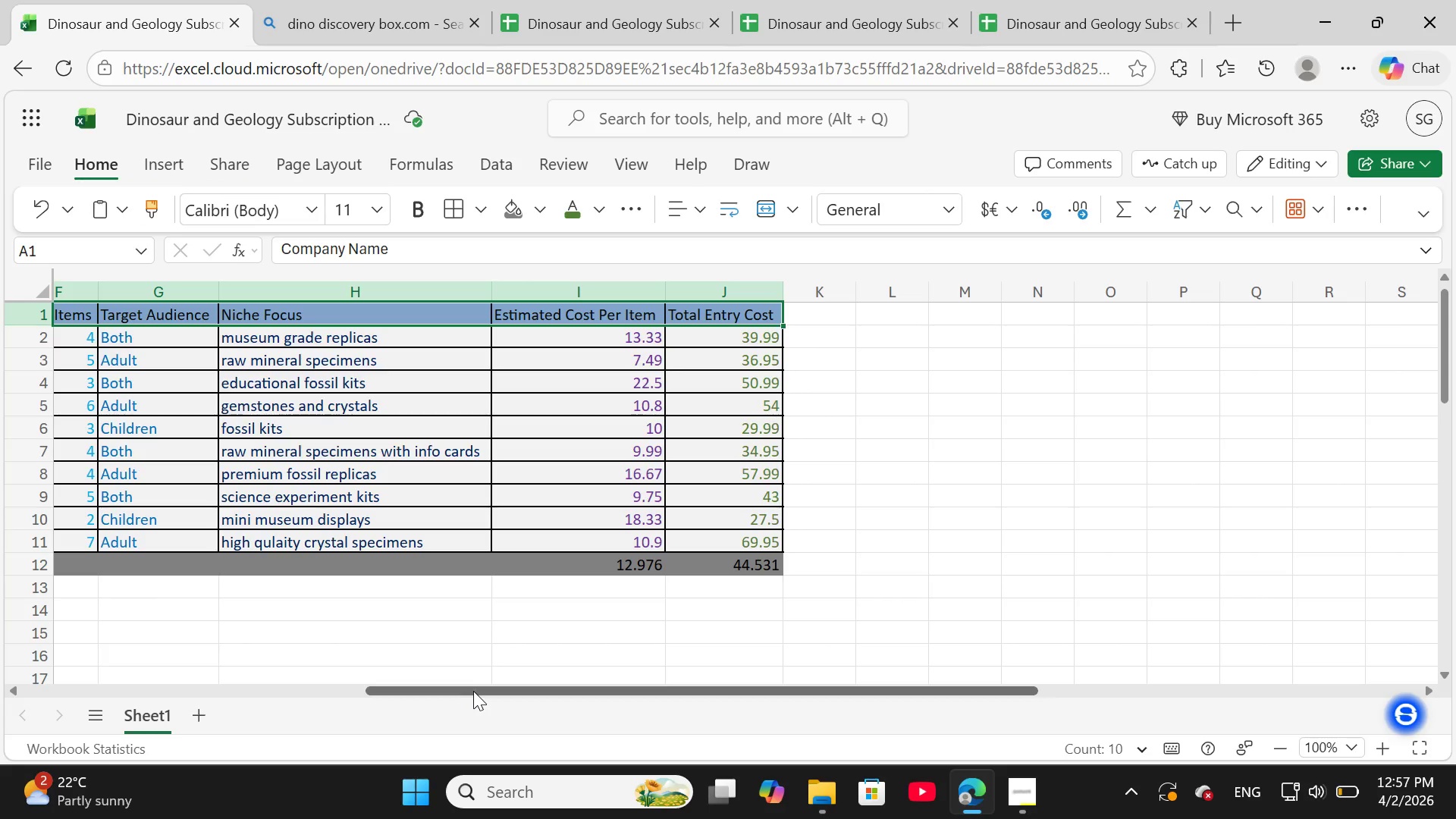 
left_click_drag(start_coordinate=[473, 691], to_coordinate=[105, 699])
 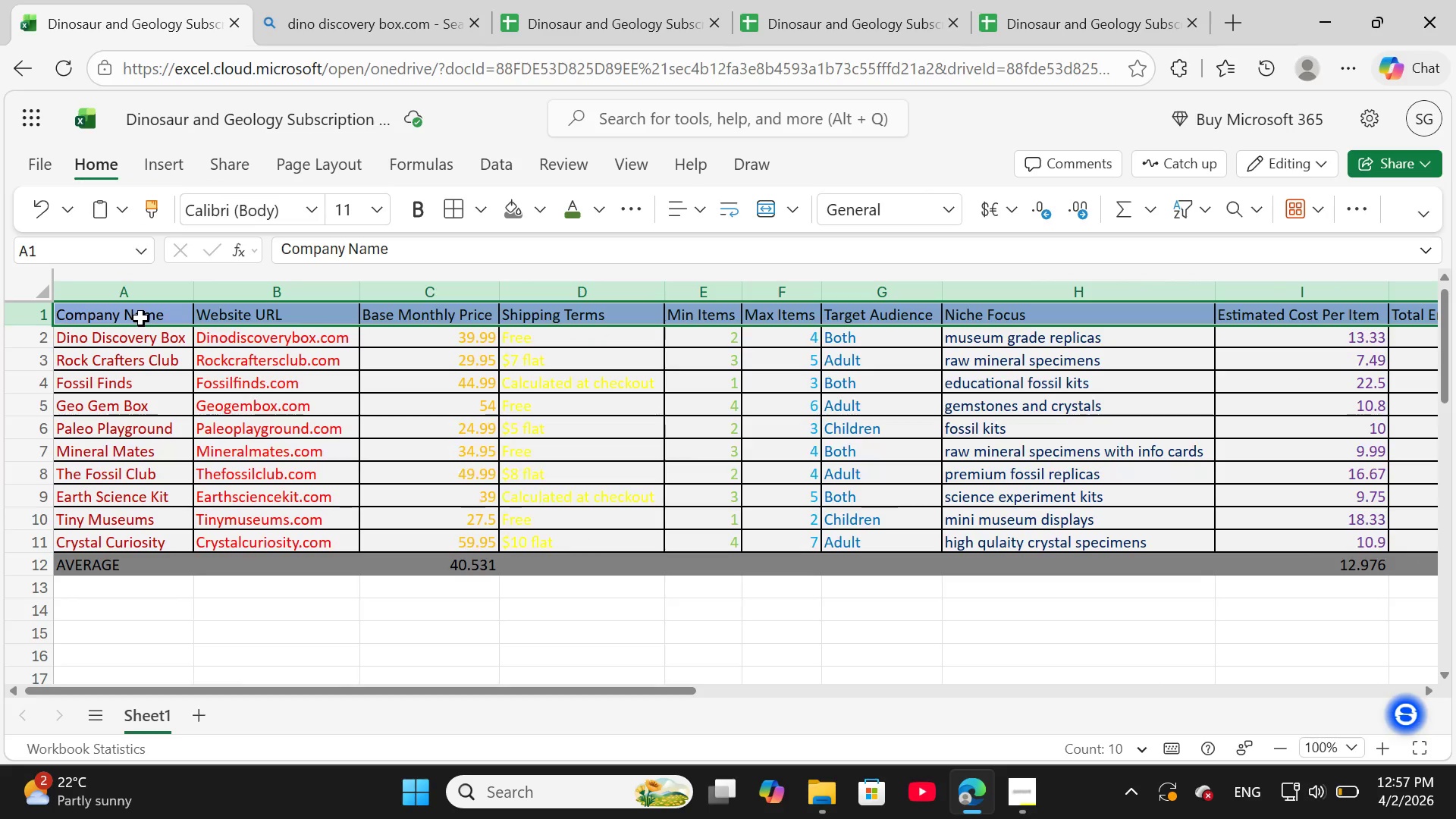 
right_click([141, 318])
 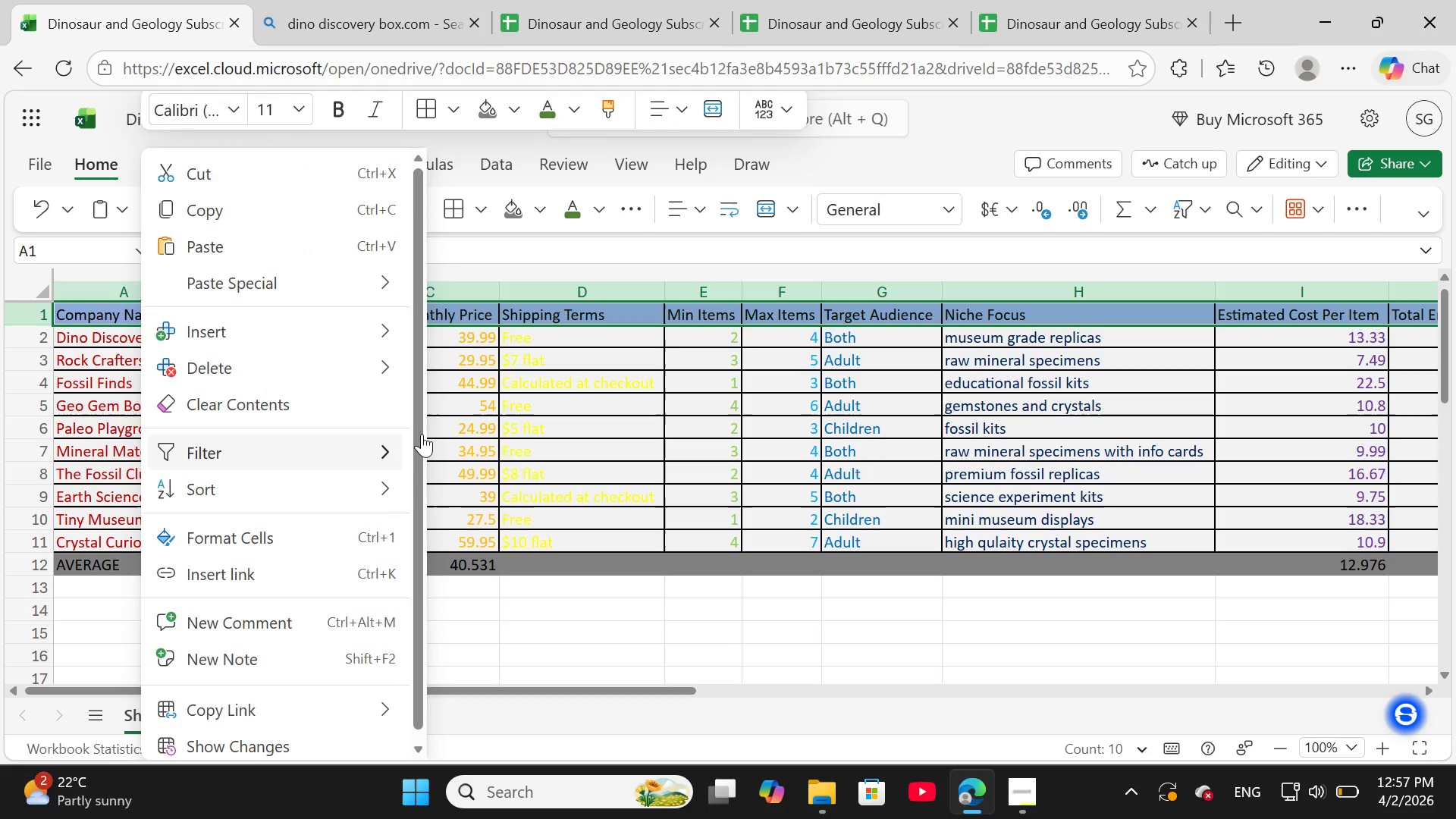 
left_click([524, 438])
 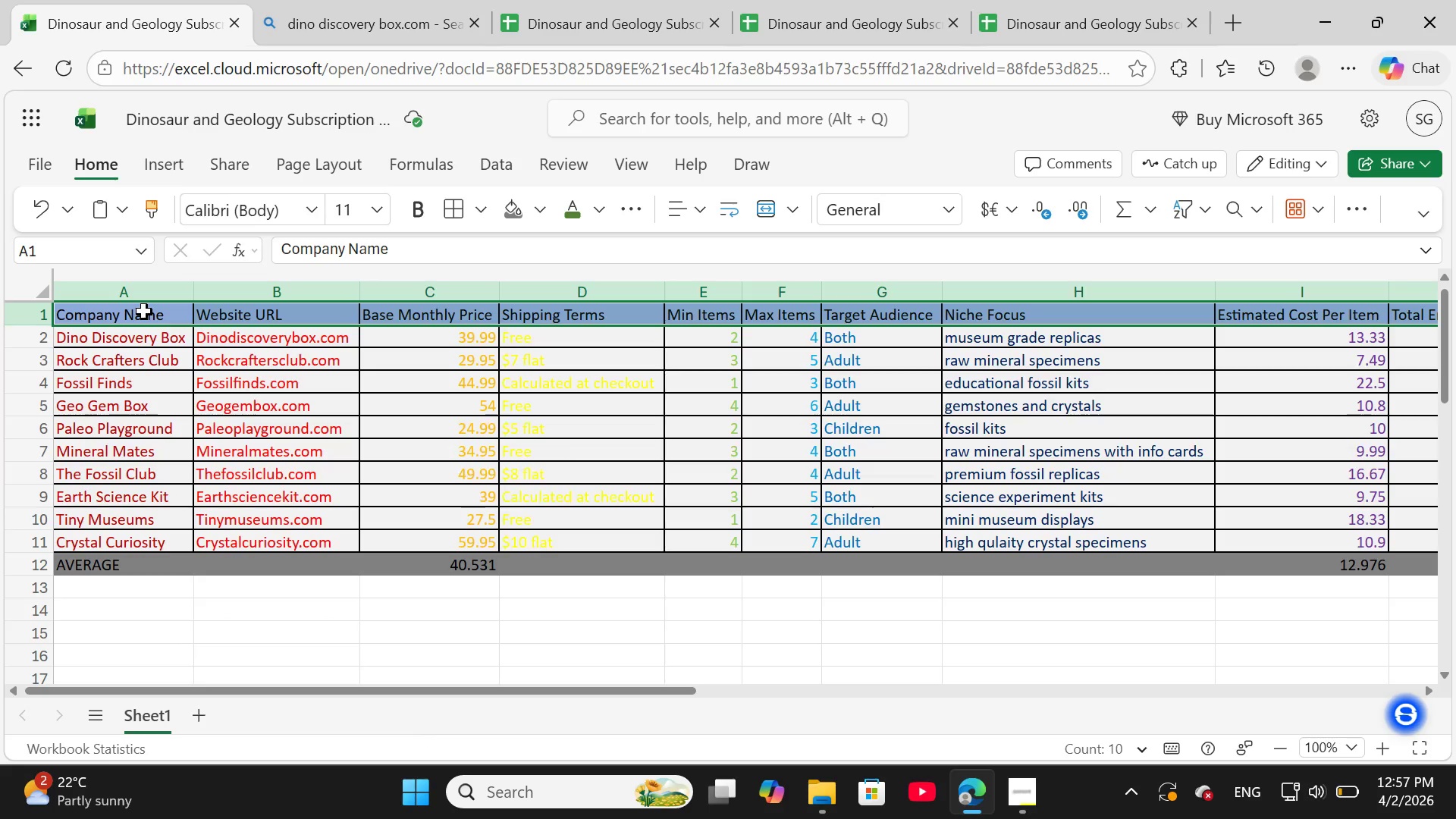 
left_click([144, 312])
 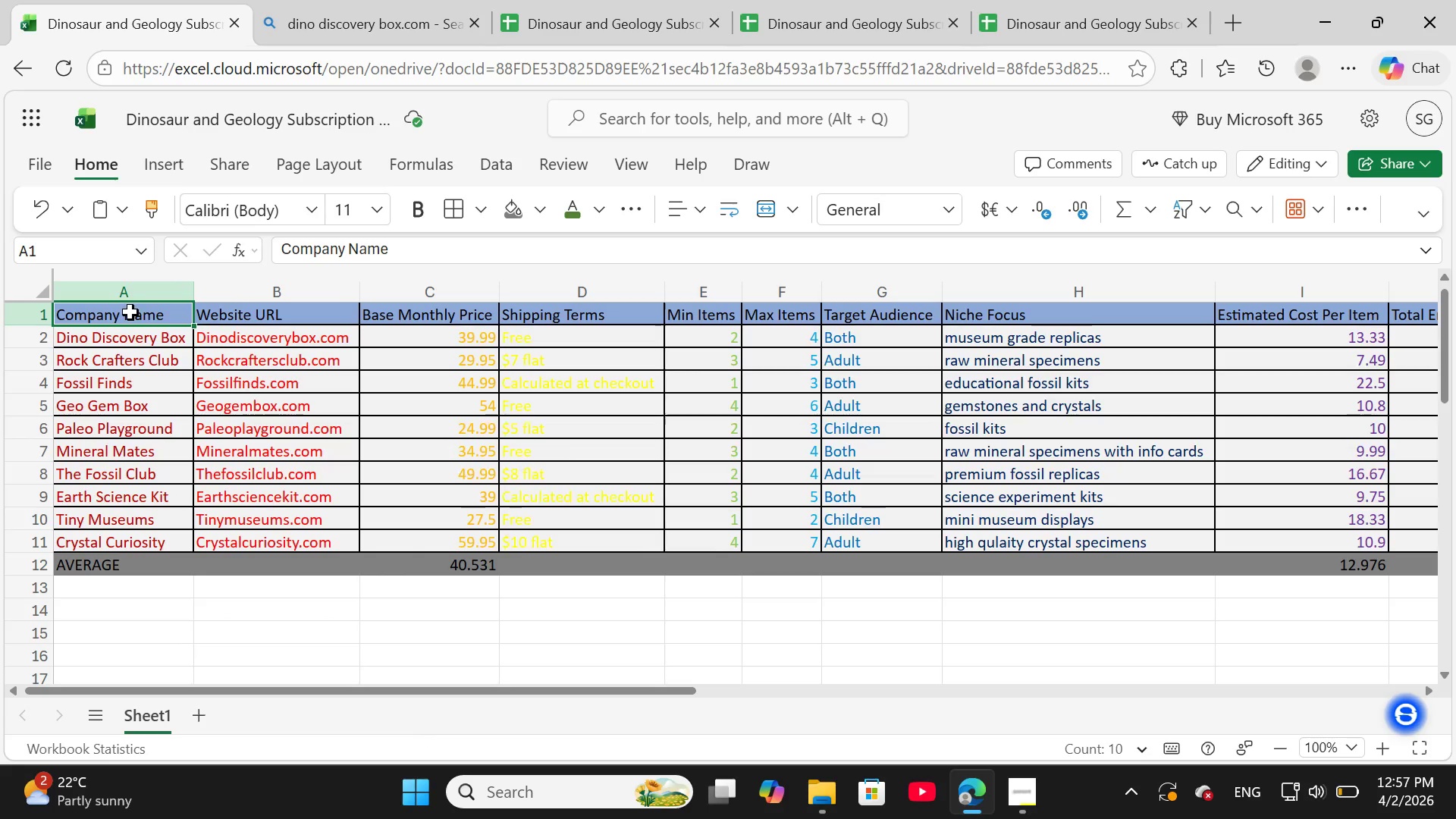 
left_click_drag(start_coordinate=[130, 312], to_coordinate=[884, 305])
 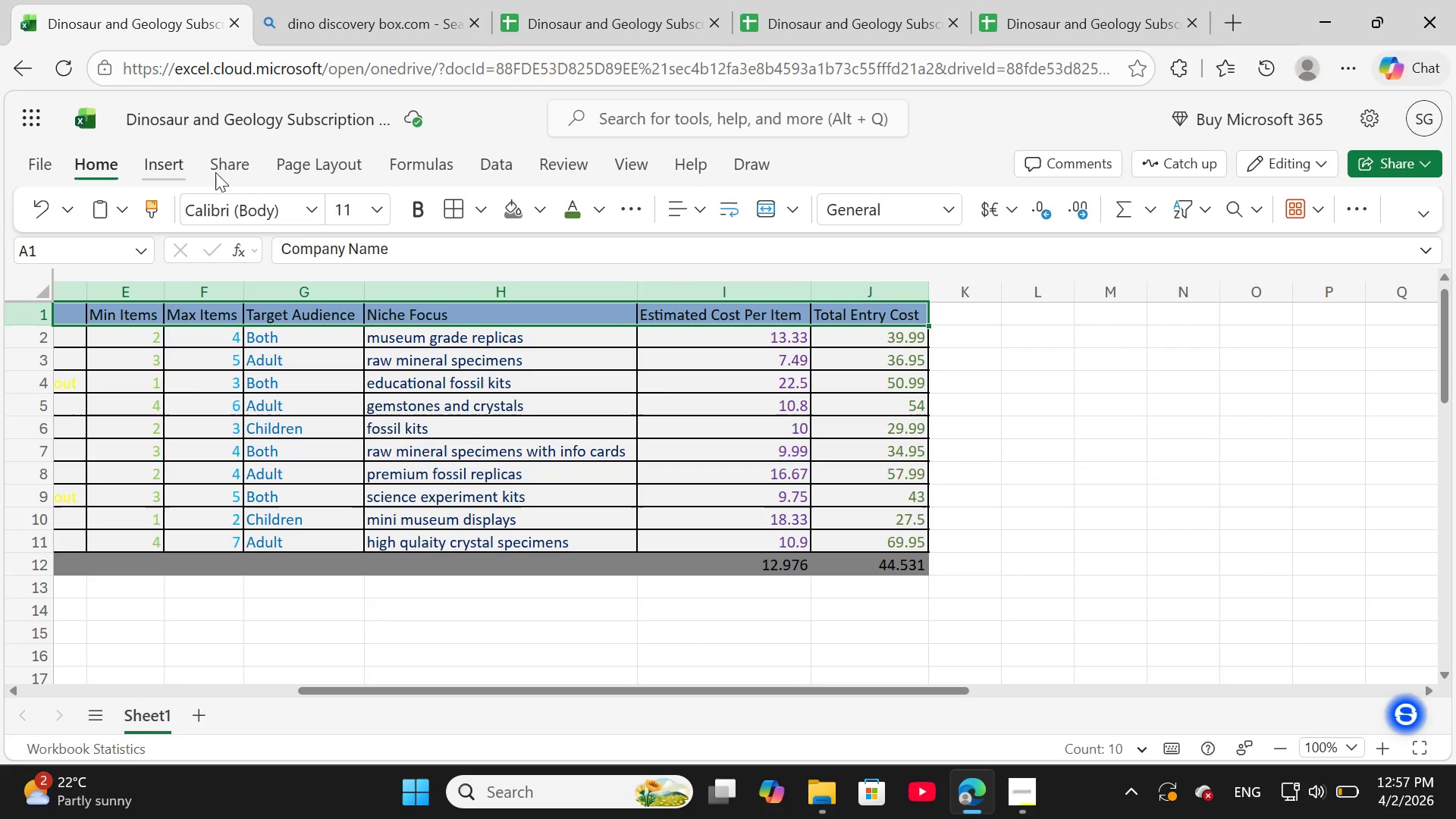 
left_click([312, 207])
 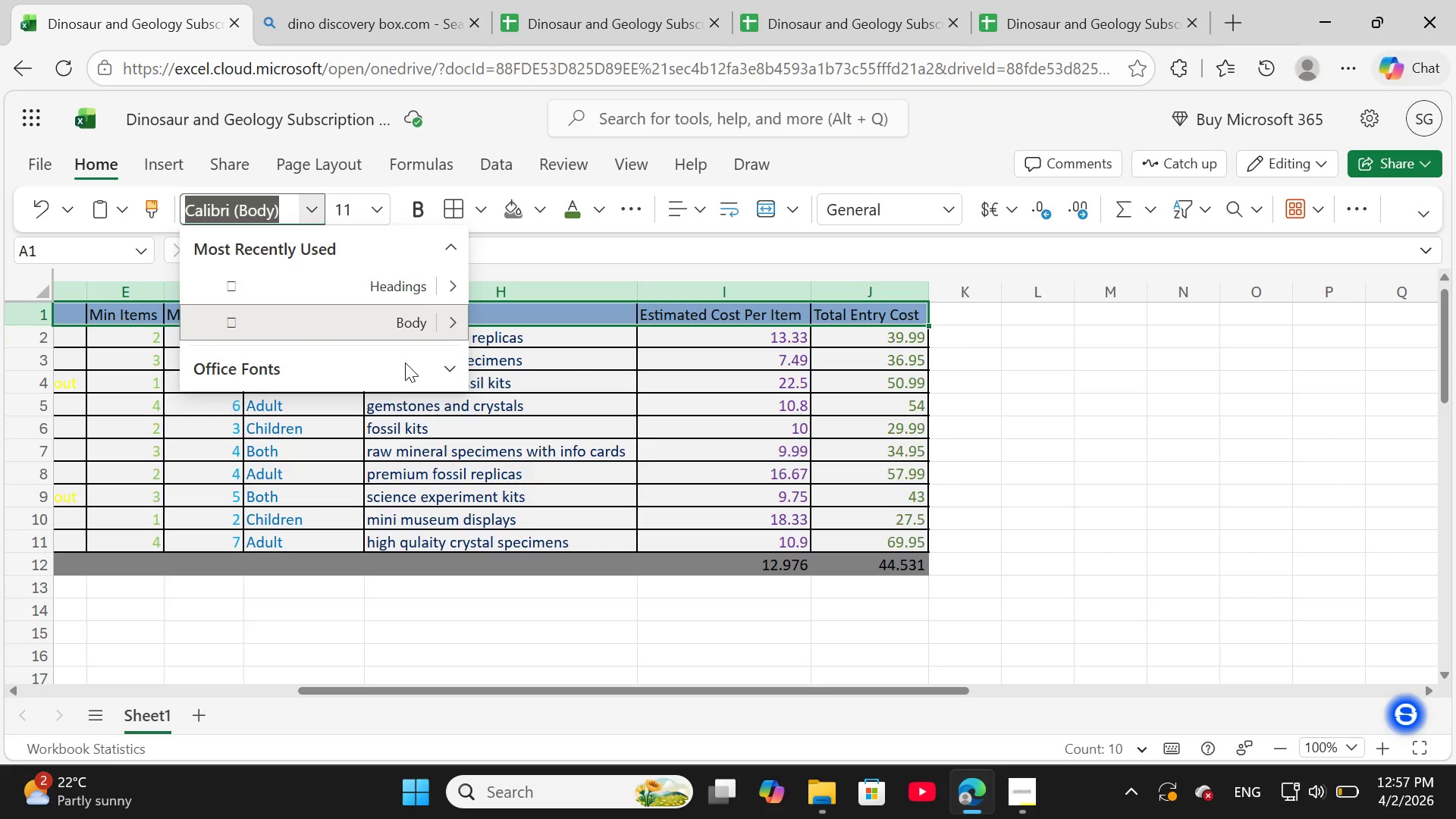 
left_click([459, 365])
 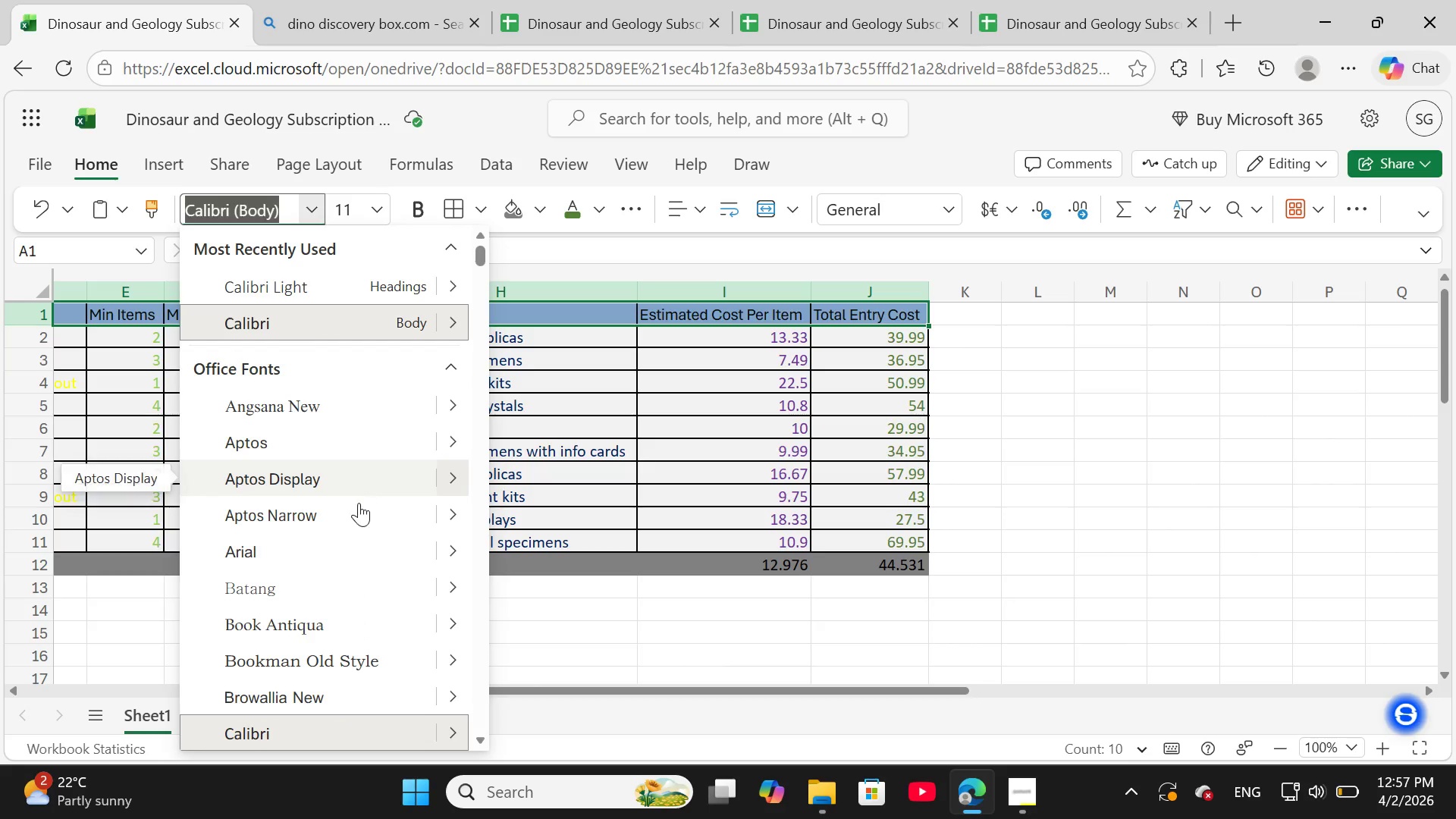 
scroll: coordinate [353, 520], scroll_direction: down, amount: 2.0
 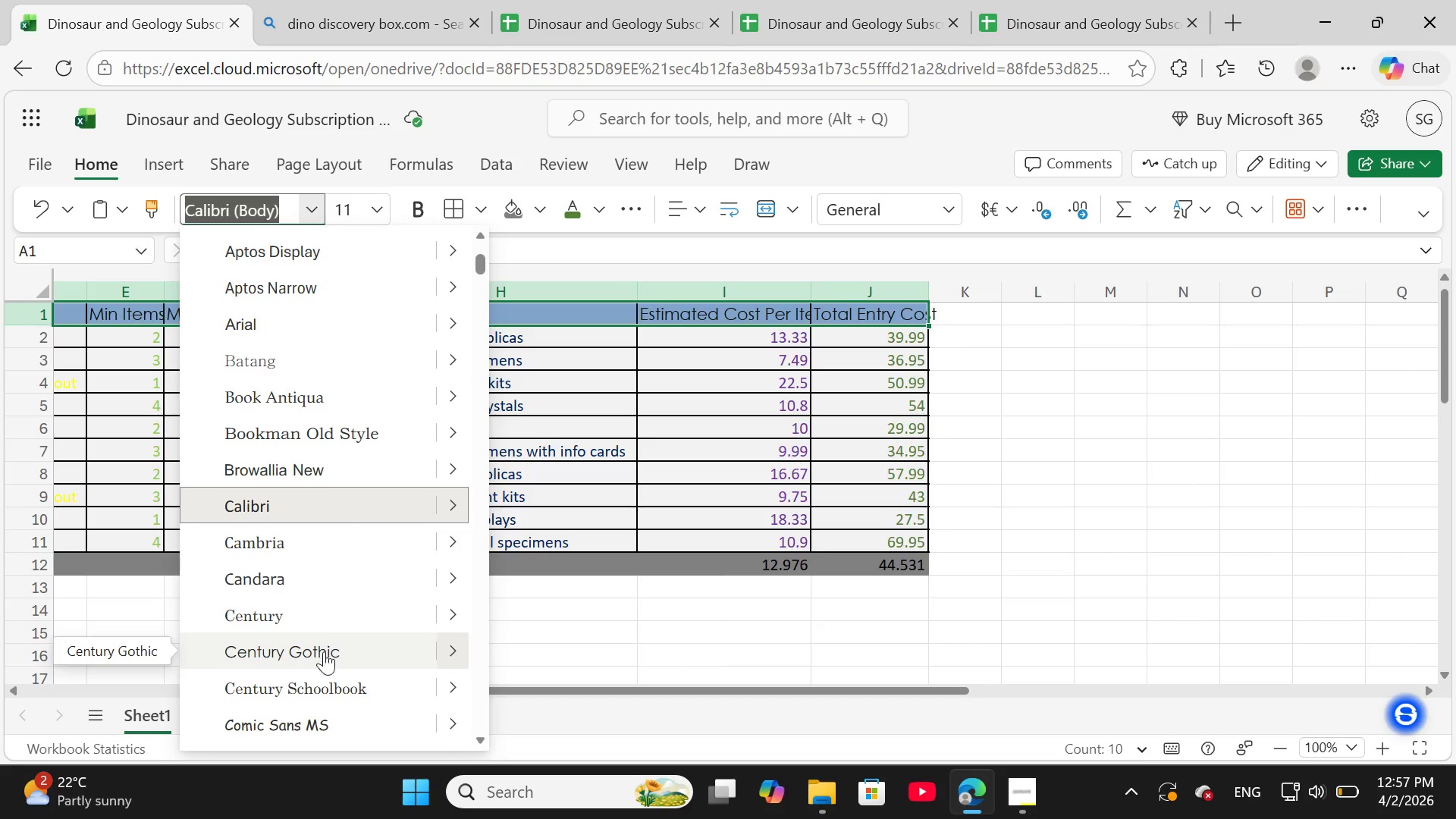 
mouse_move([306, 579])
 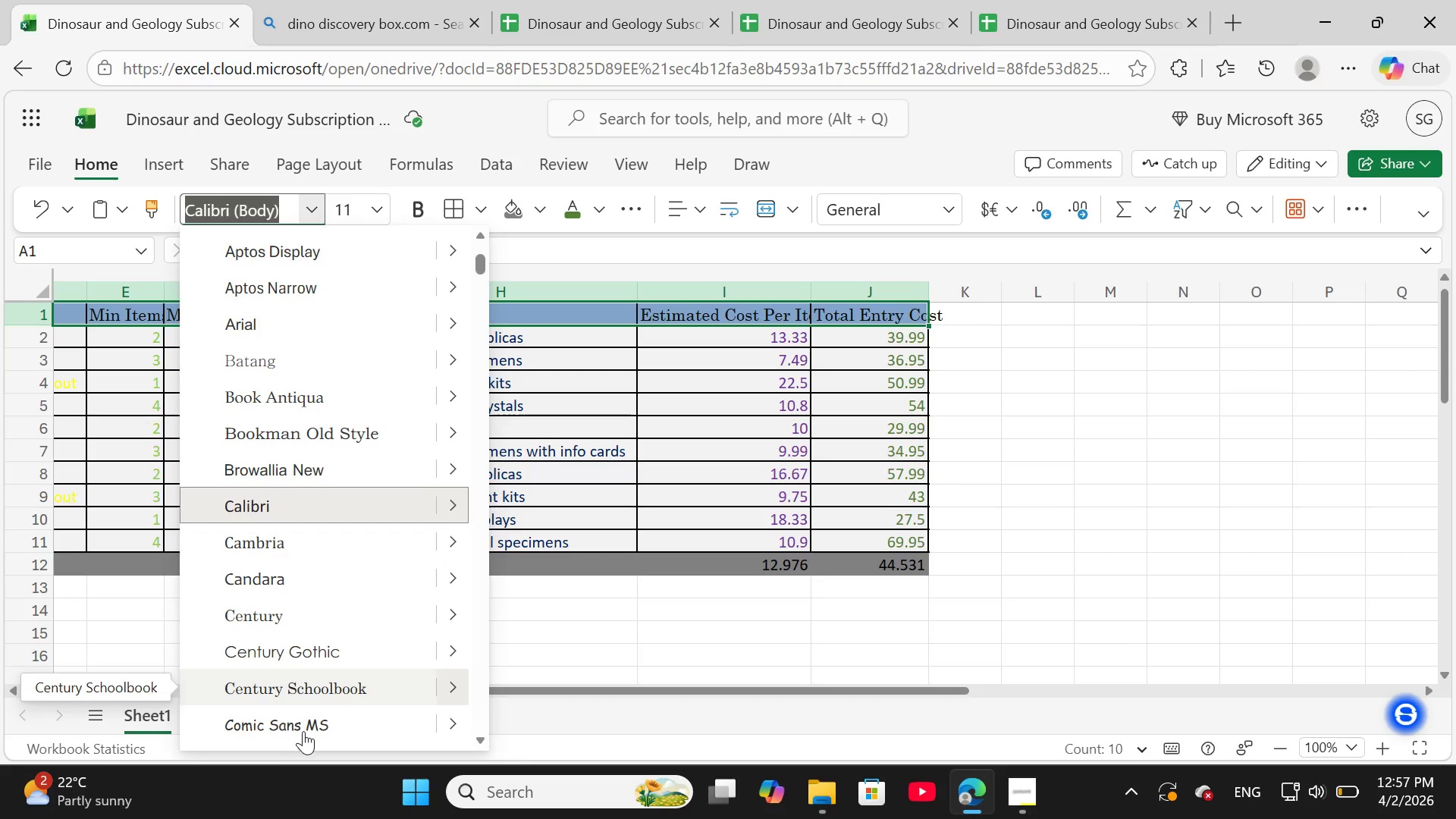 
scroll: coordinate [299, 704], scroll_direction: down, amount: 9.0
 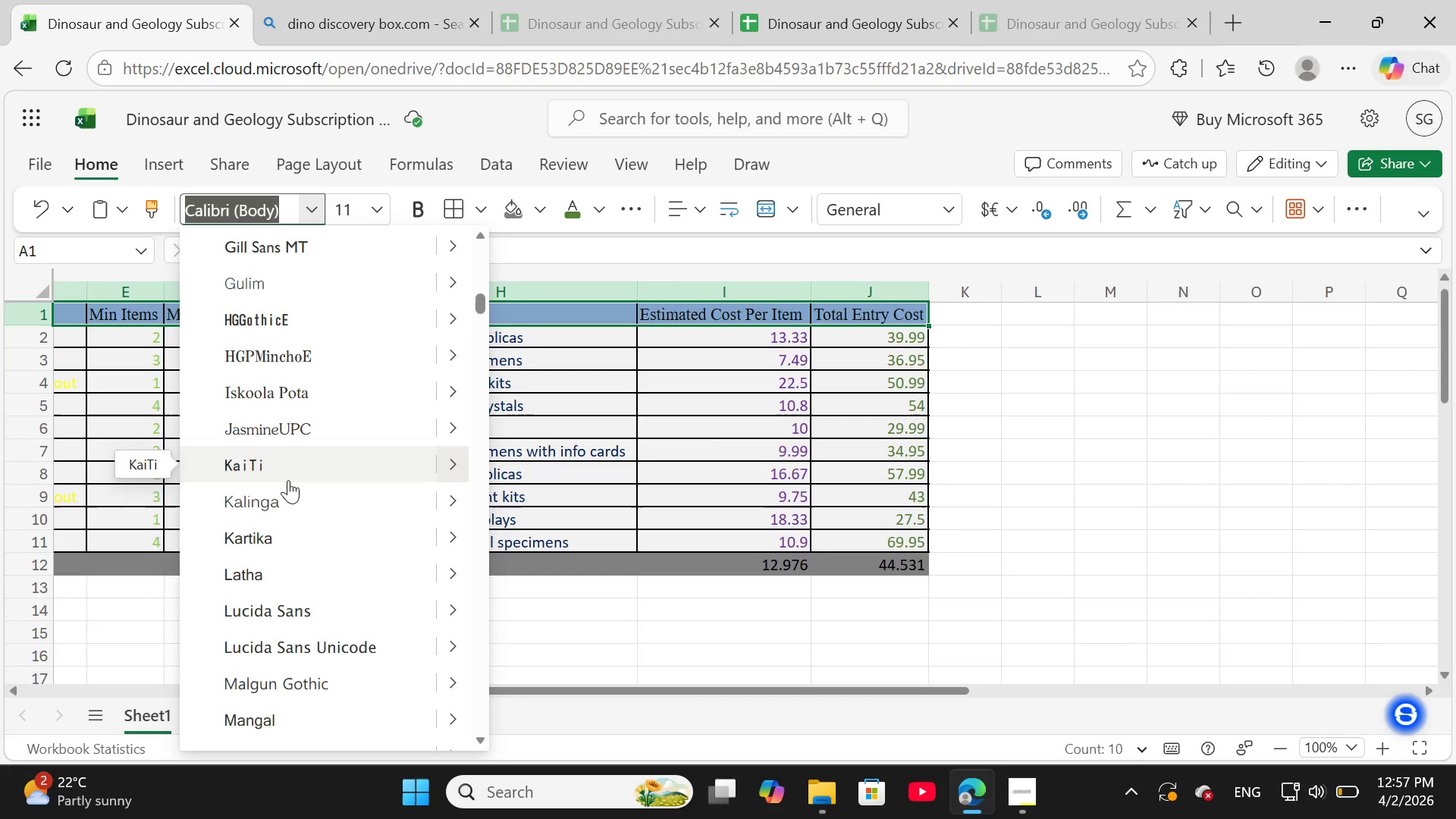 
scroll: coordinate [270, 590], scroll_direction: down, amount: 7.0
 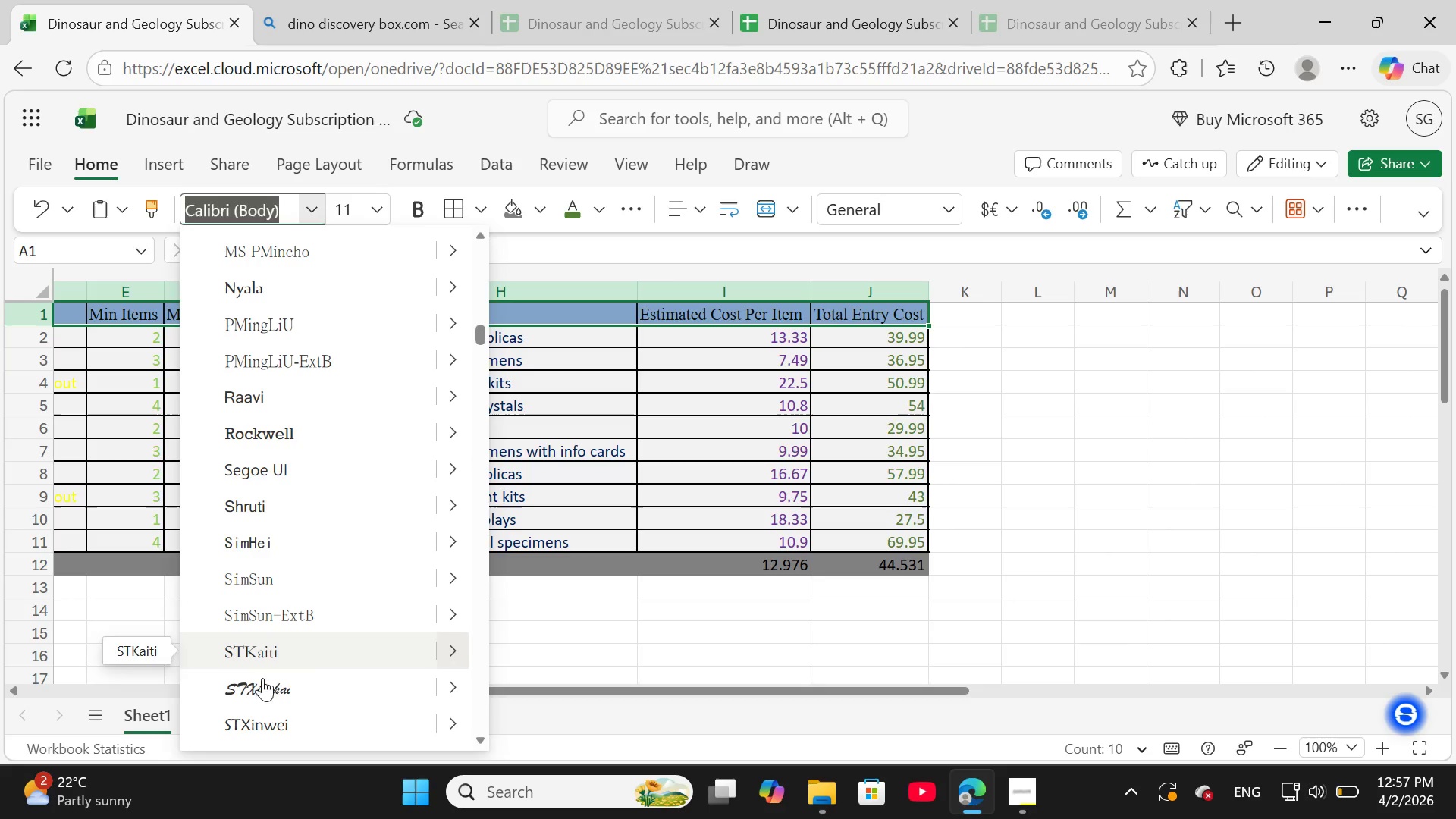 
scroll: coordinate [263, 701], scroll_direction: none, amount: 0.0
 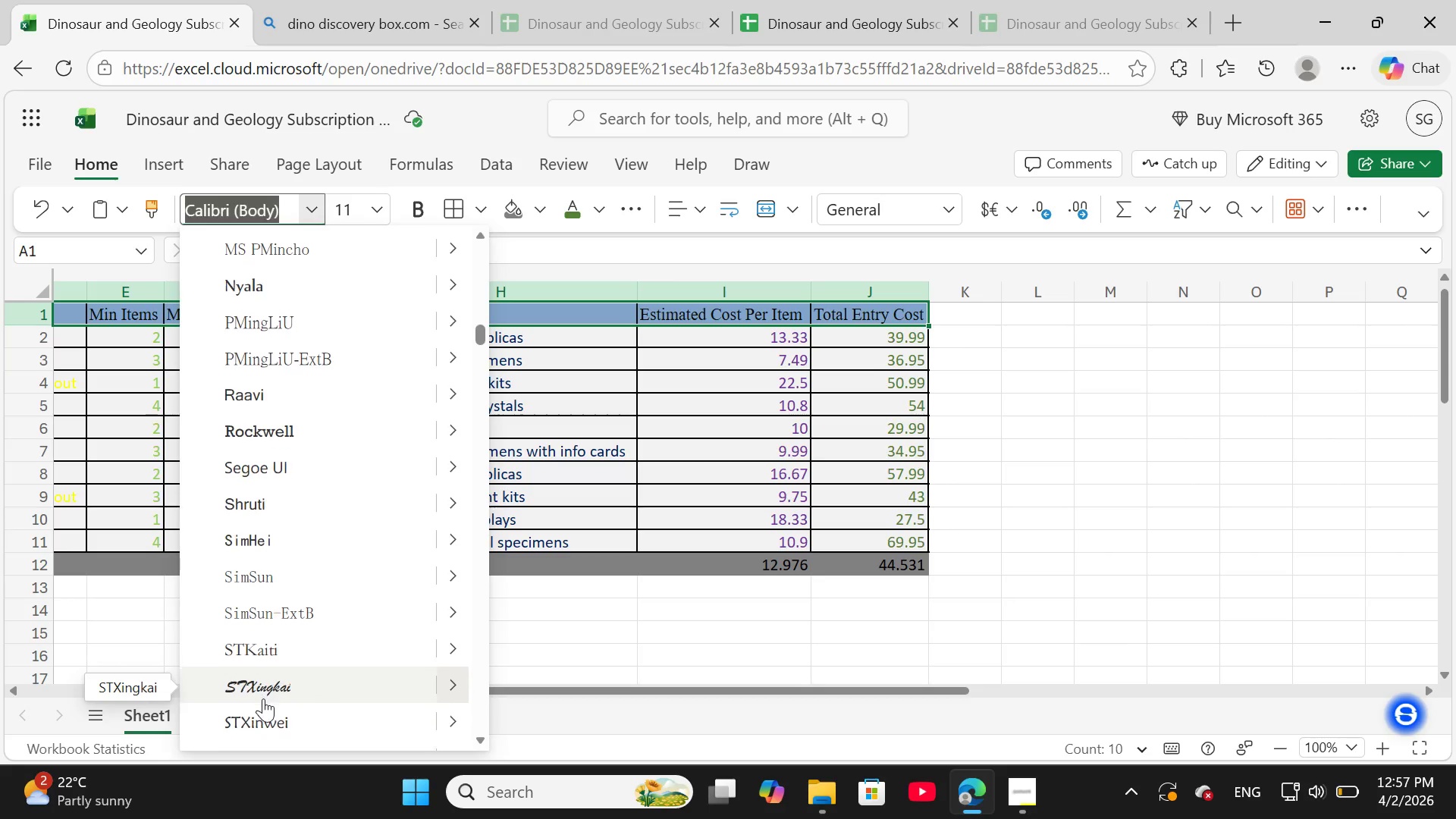 
scroll: coordinate [275, 724], scroll_direction: down, amount: 11.0
 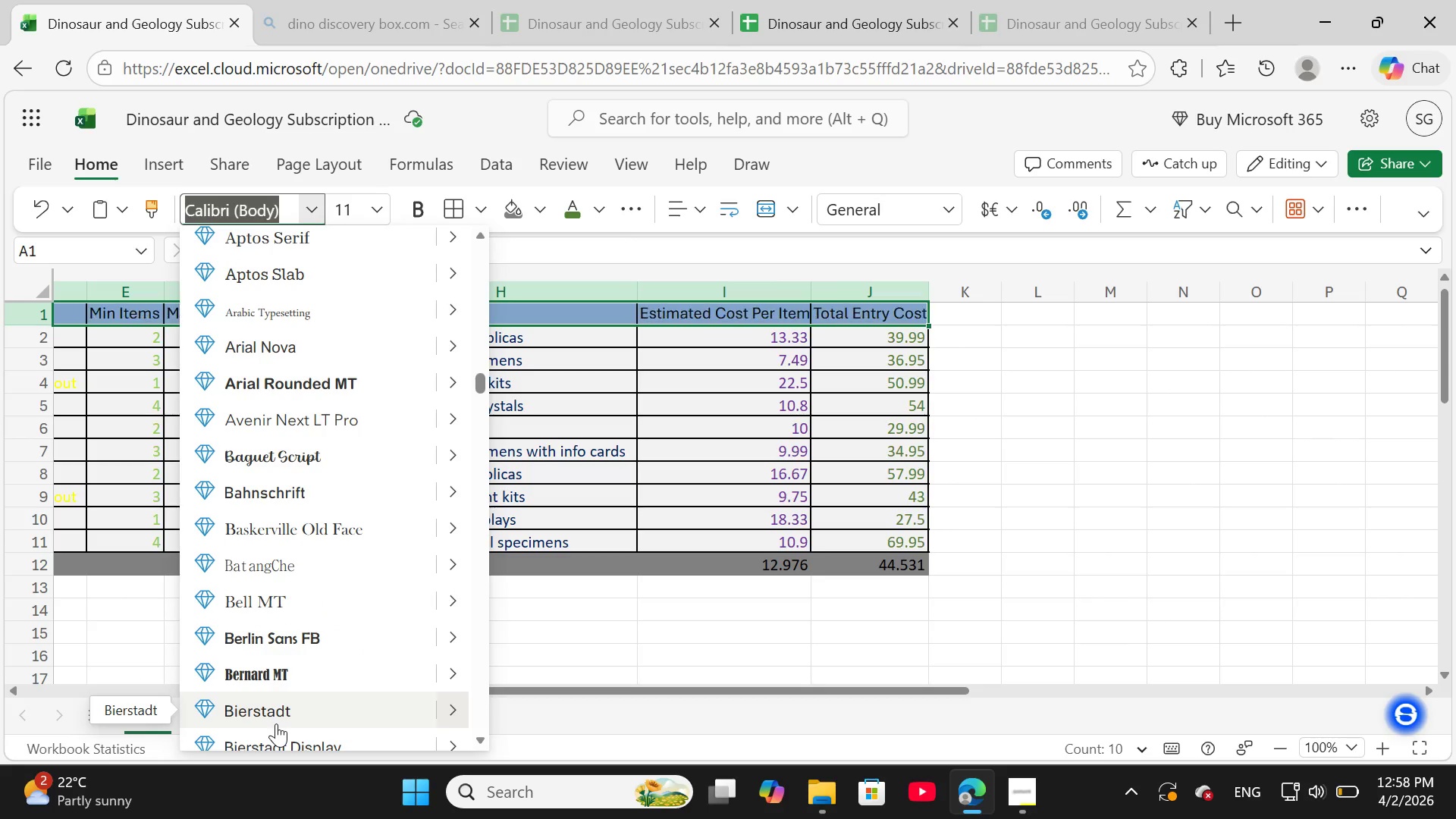 
scroll: coordinate [252, 699], scroll_direction: down, amount: 6.0
 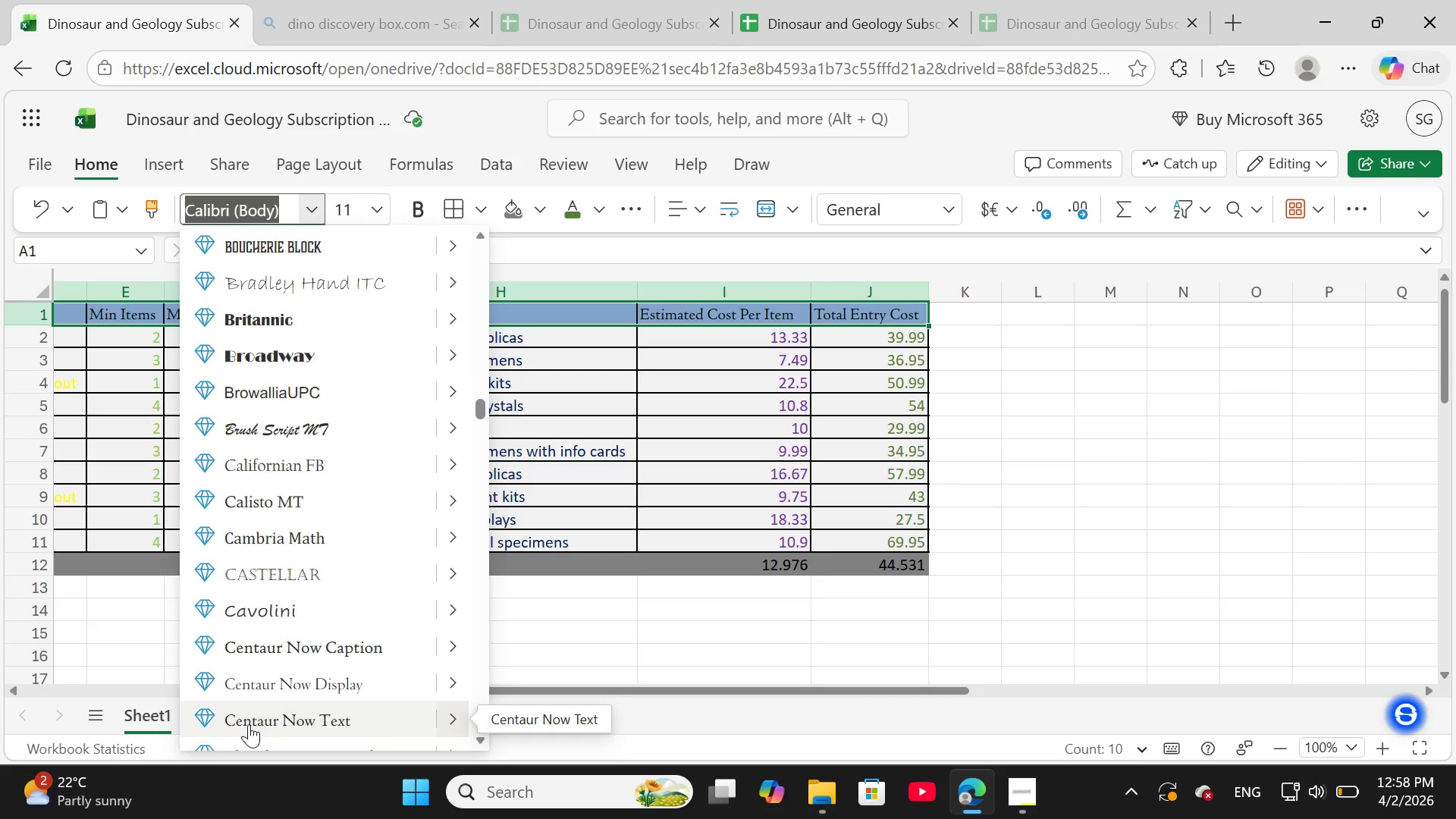 
wait(19.76)
 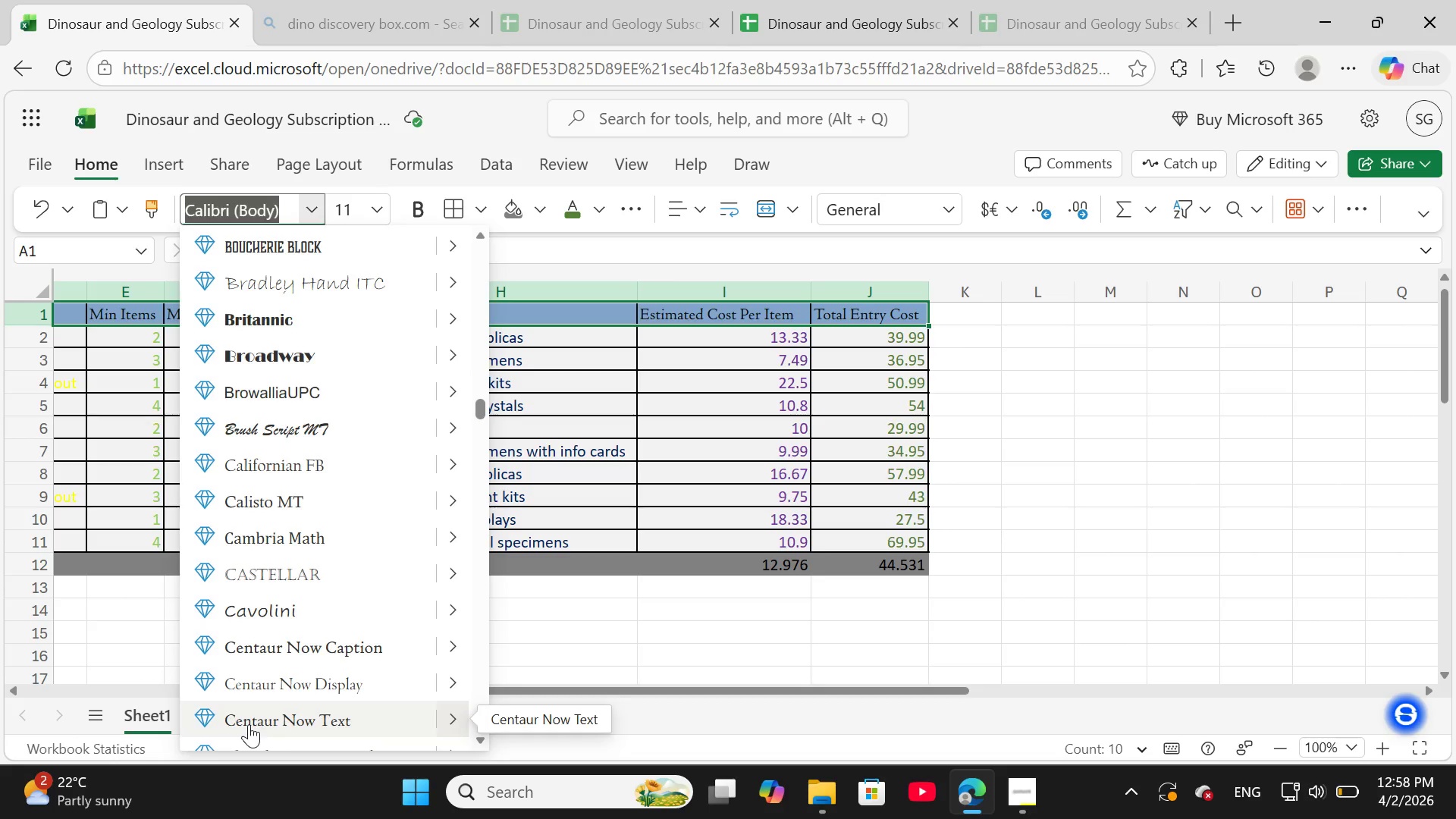 
scroll: coordinate [260, 694], scroll_direction: down, amount: 6.0
 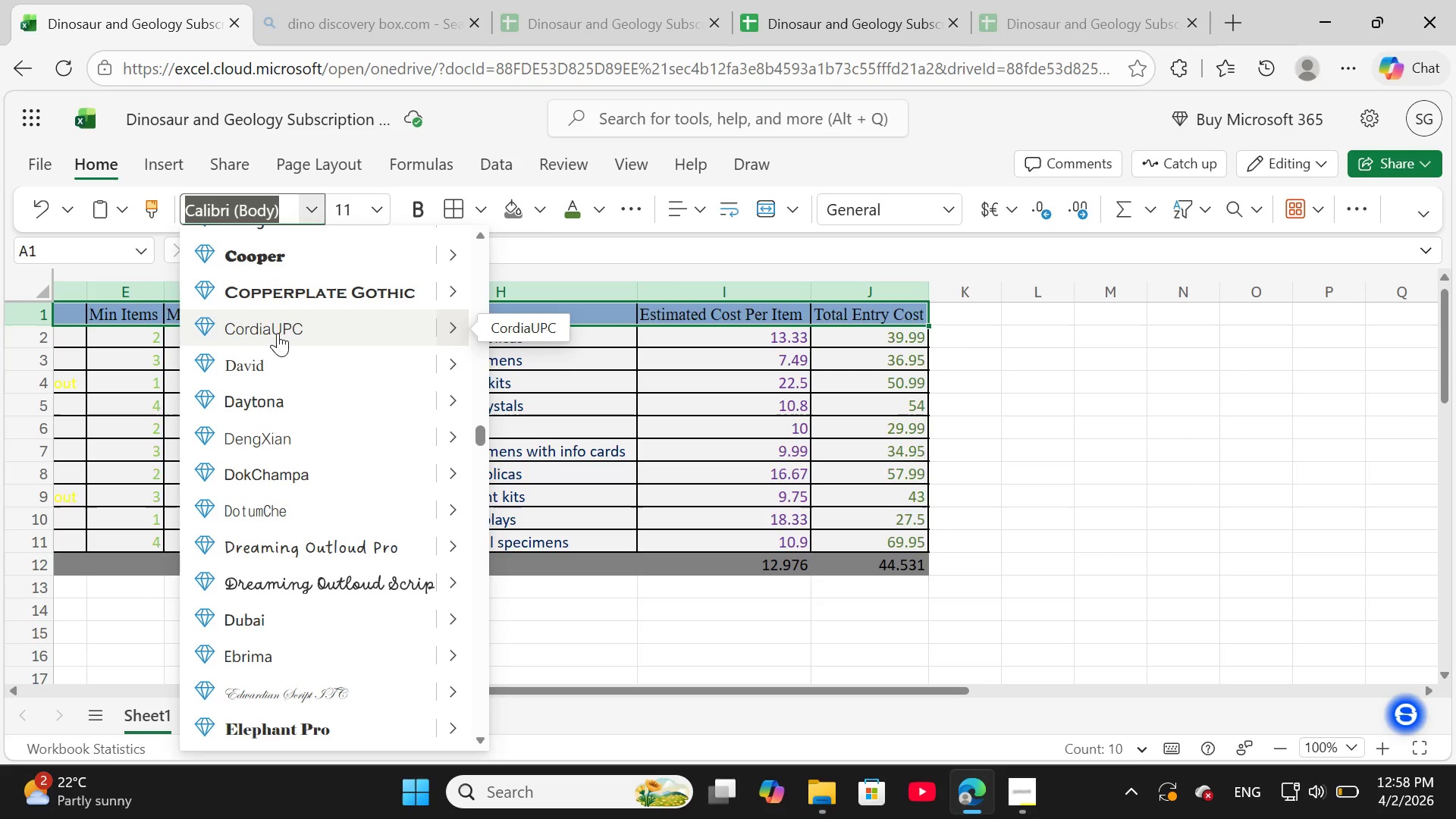 
wait(8.43)
 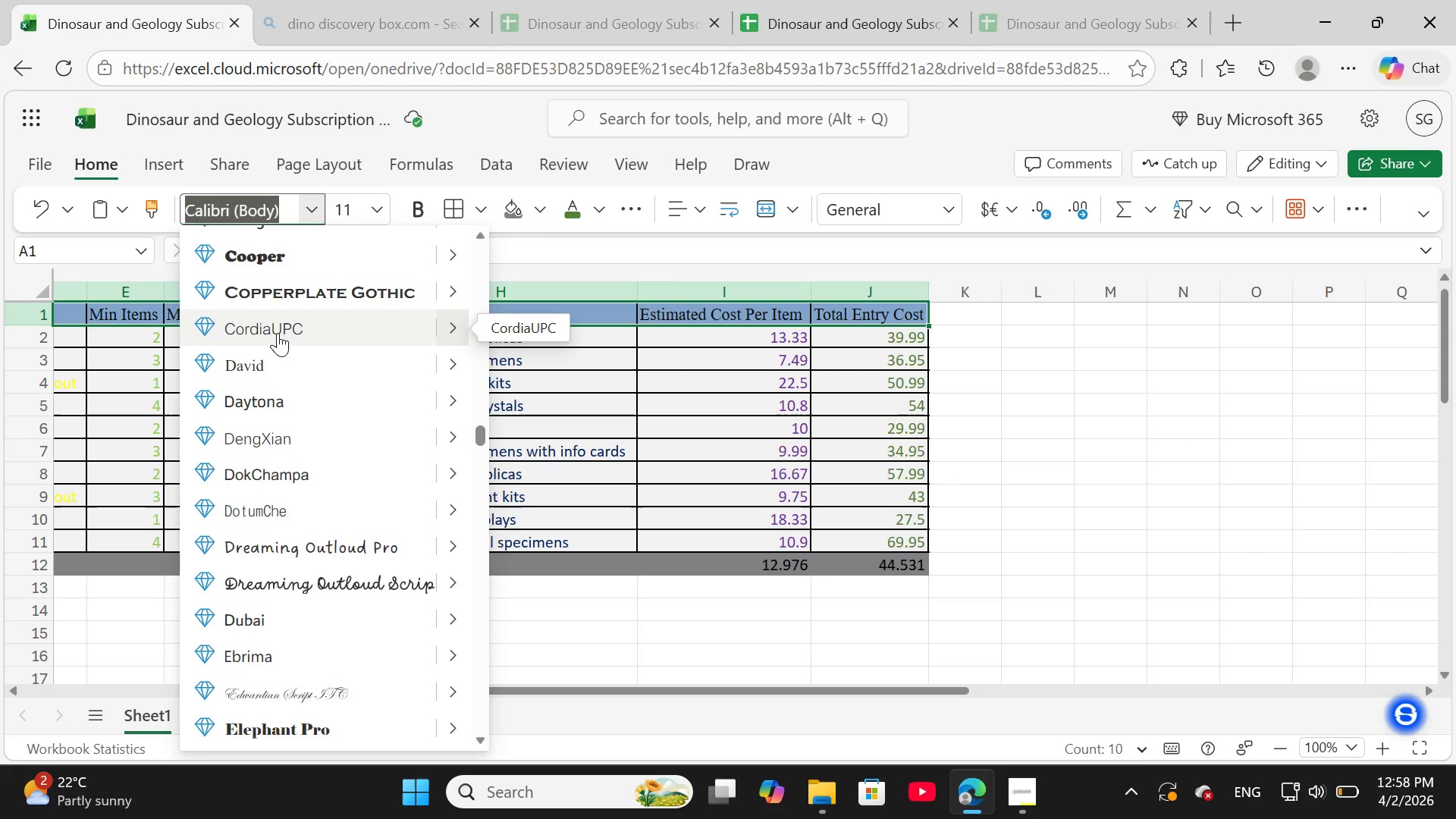 
scroll: coordinate [281, 679], scroll_direction: down, amount: 2.0
 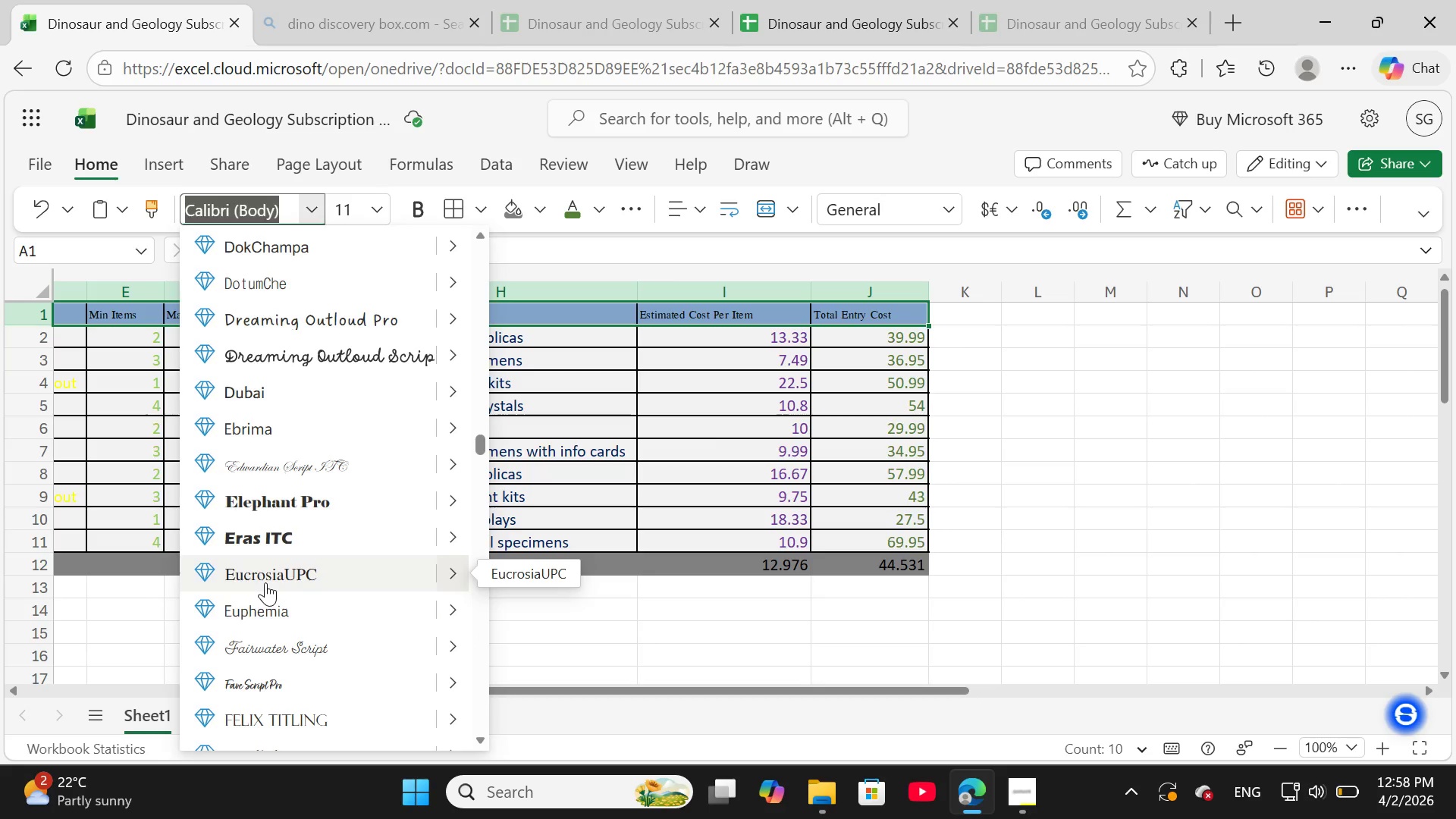 
wait(10.72)
 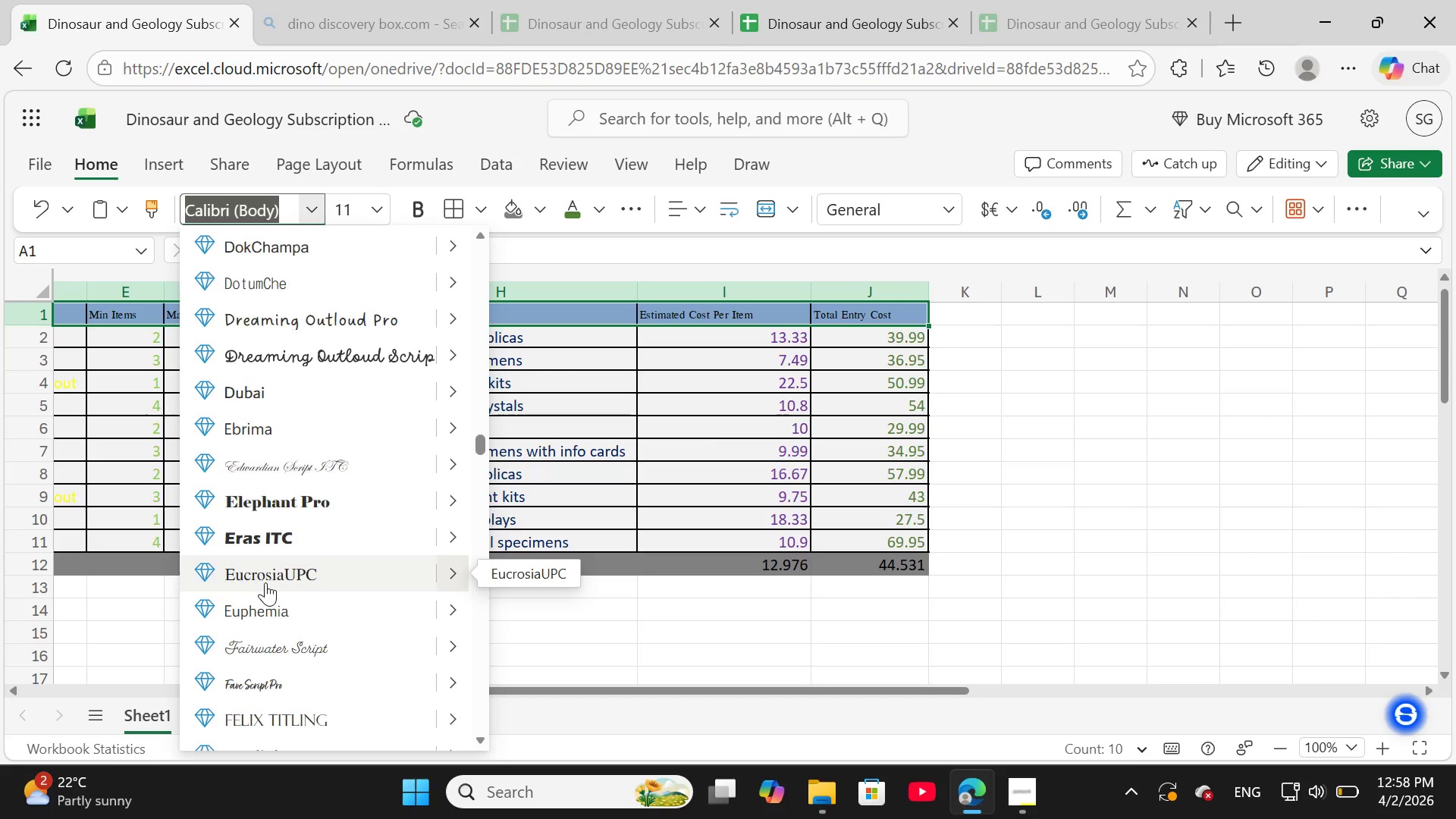 
scroll: coordinate [265, 694], scroll_direction: down, amount: 1.0
 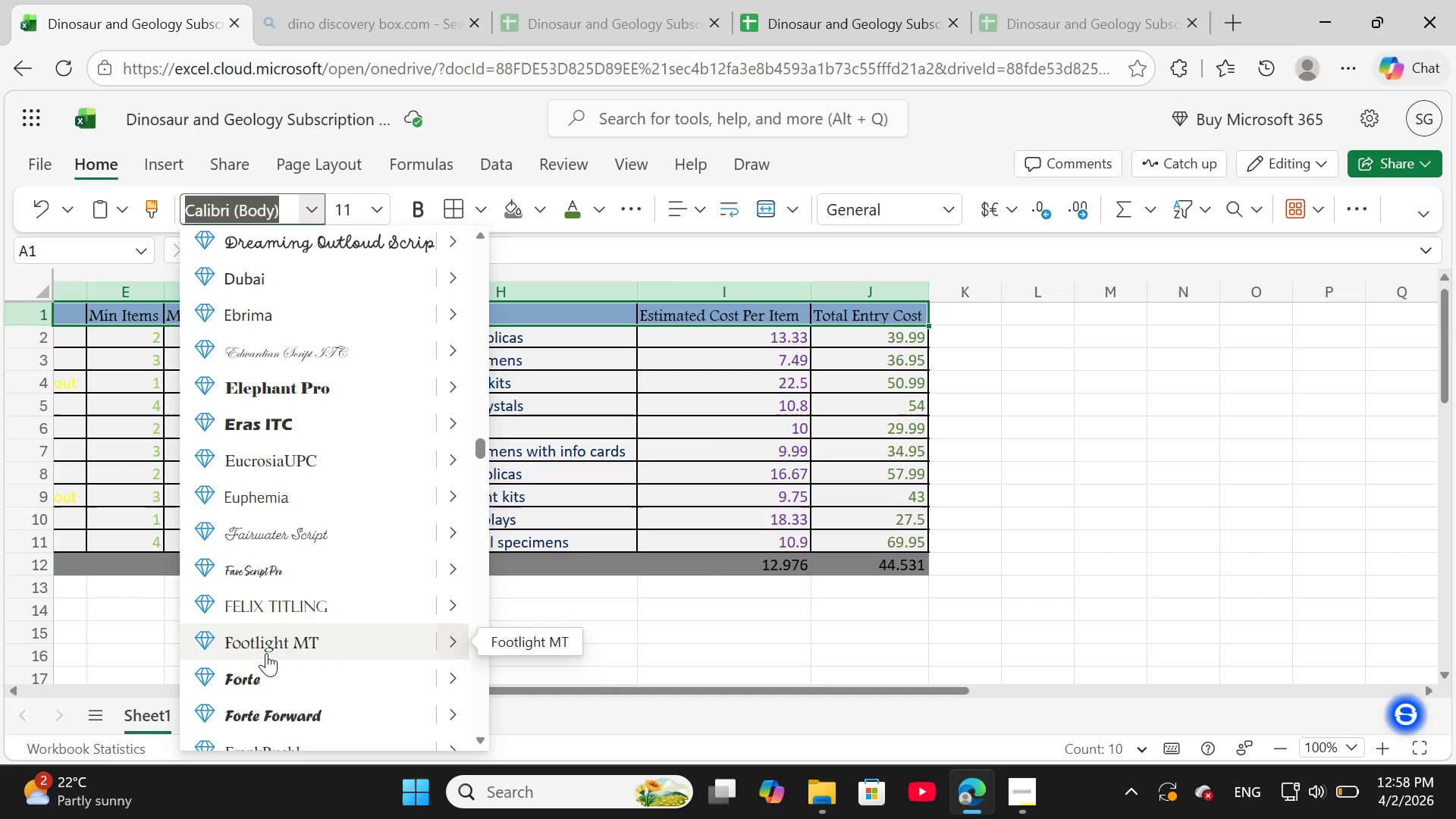 
left_click([266, 653])
 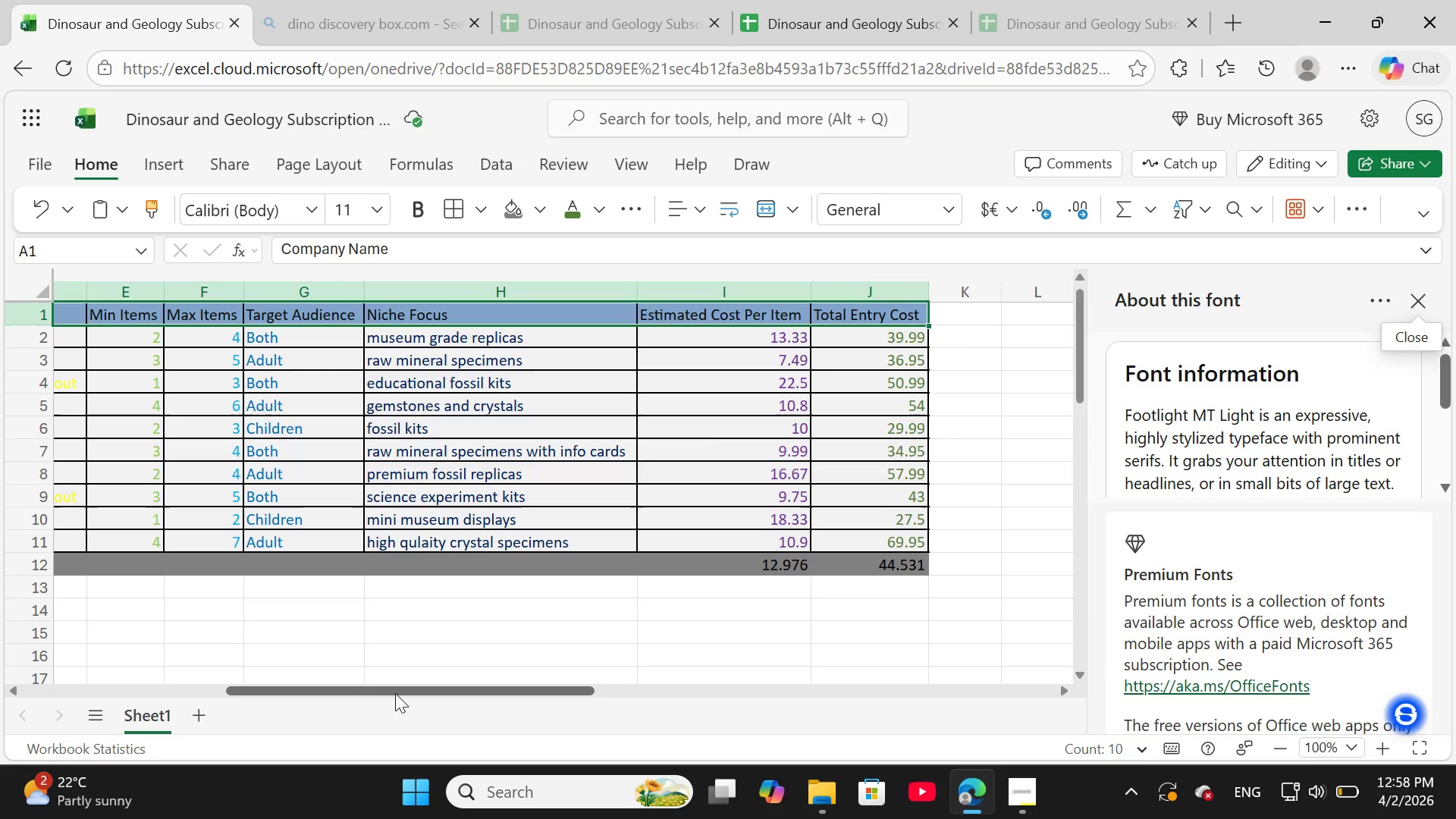 
left_click_drag(start_coordinate=[431, 688], to_coordinate=[166, 686])
 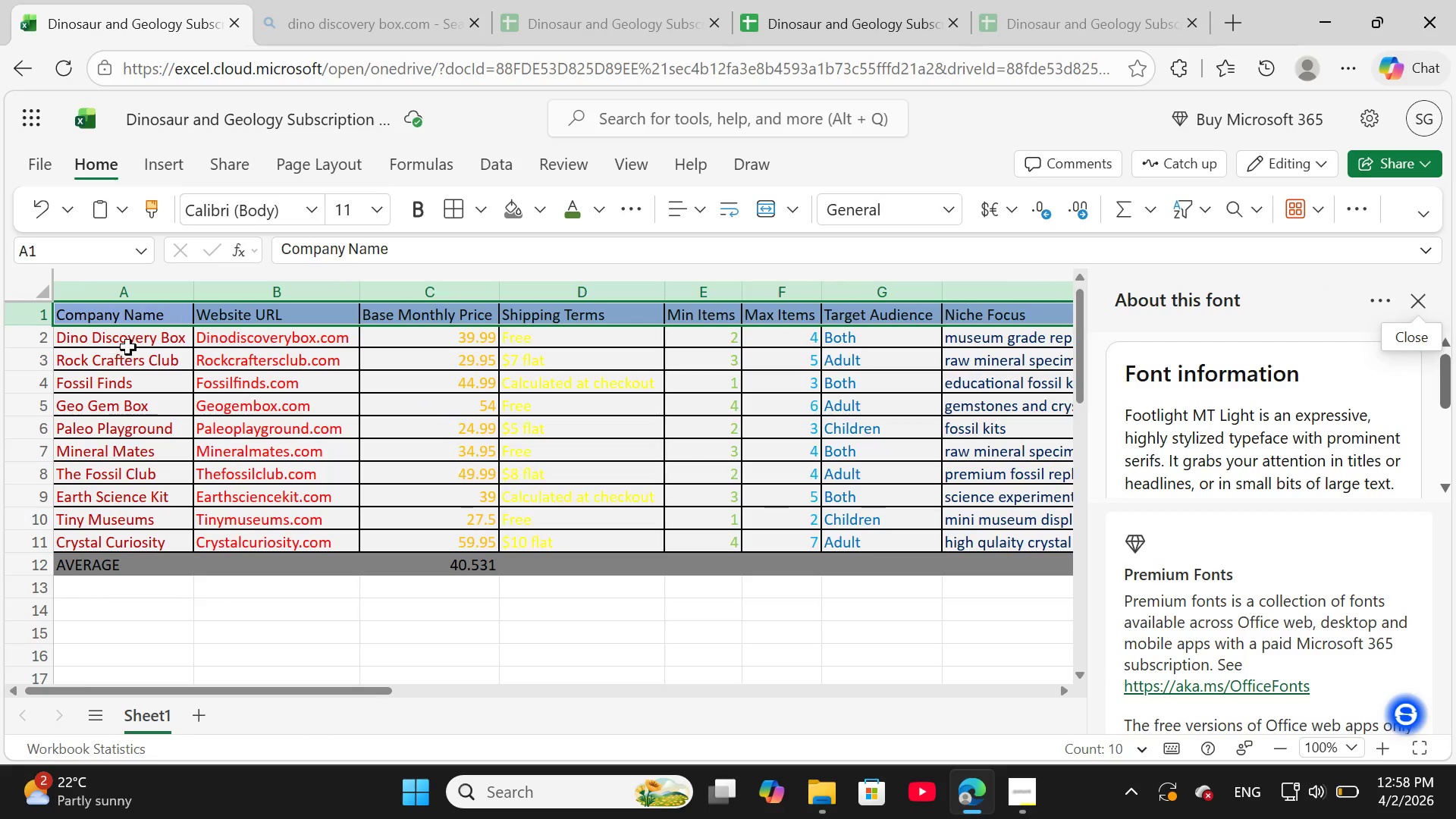 
left_click([134, 343])
 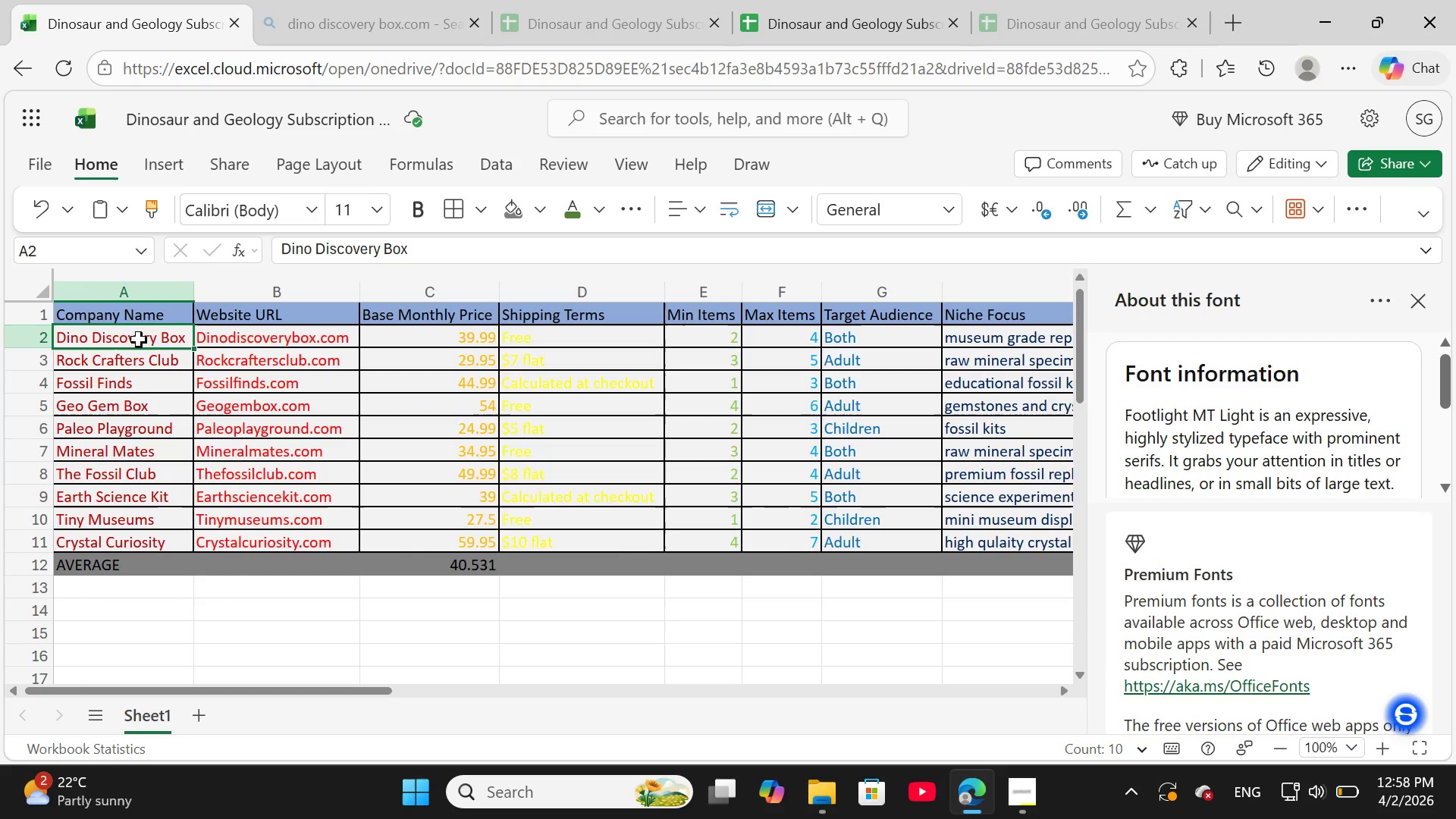 
left_click_drag(start_coordinate=[139, 340], to_coordinate=[138, 535])
 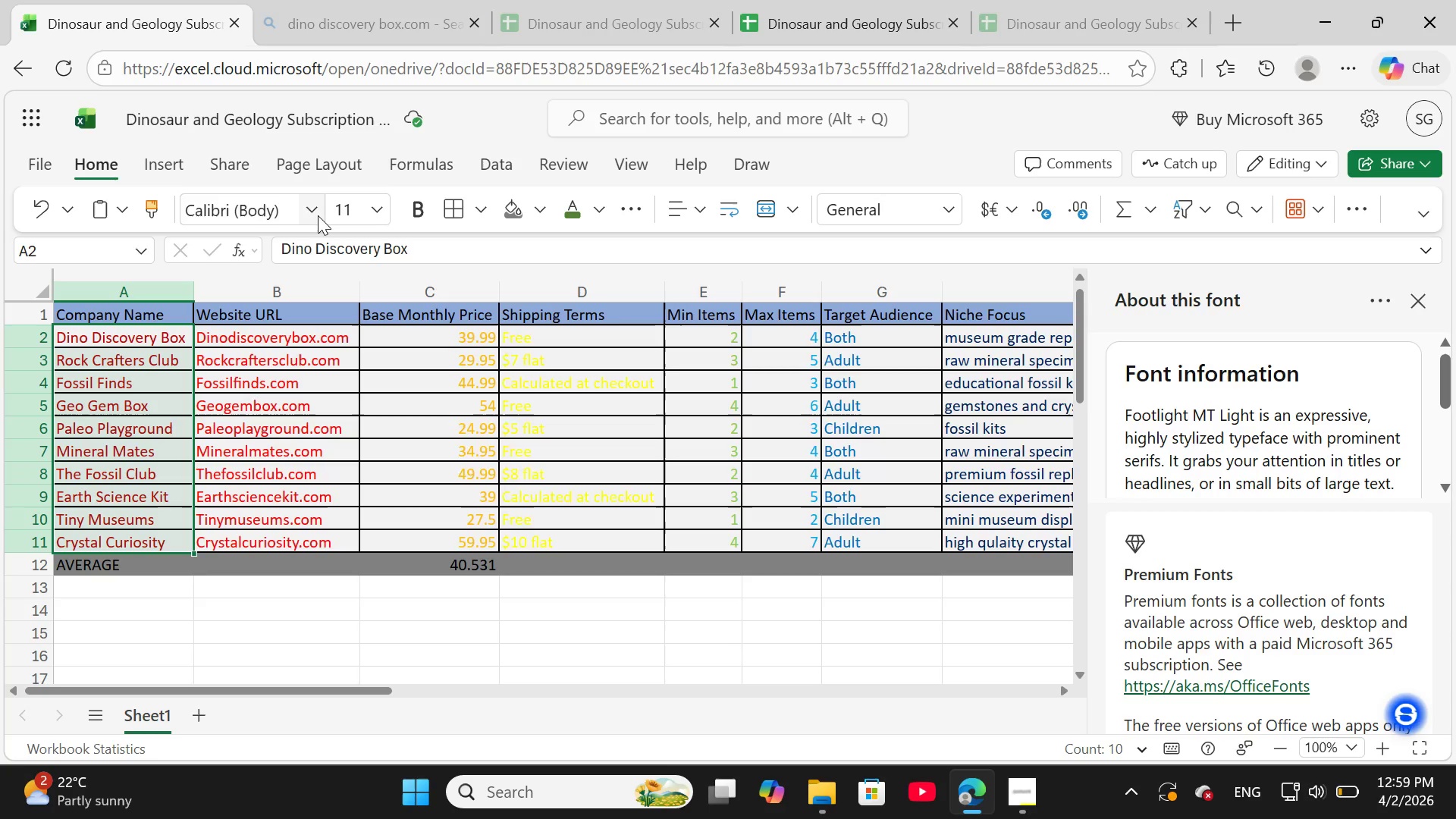 
left_click([318, 215])
 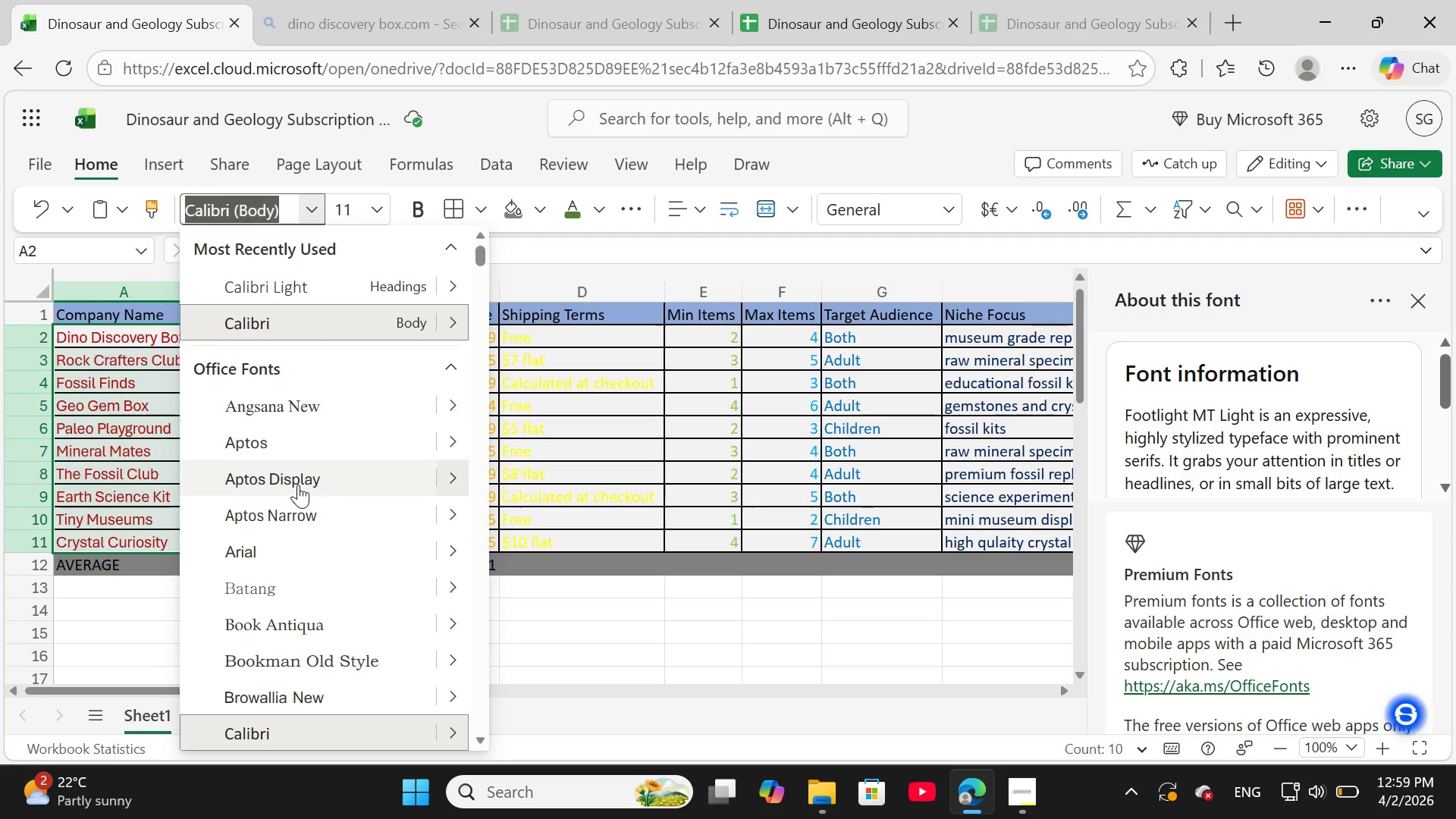 
scroll: coordinate [298, 485], scroll_direction: down, amount: 1.0
 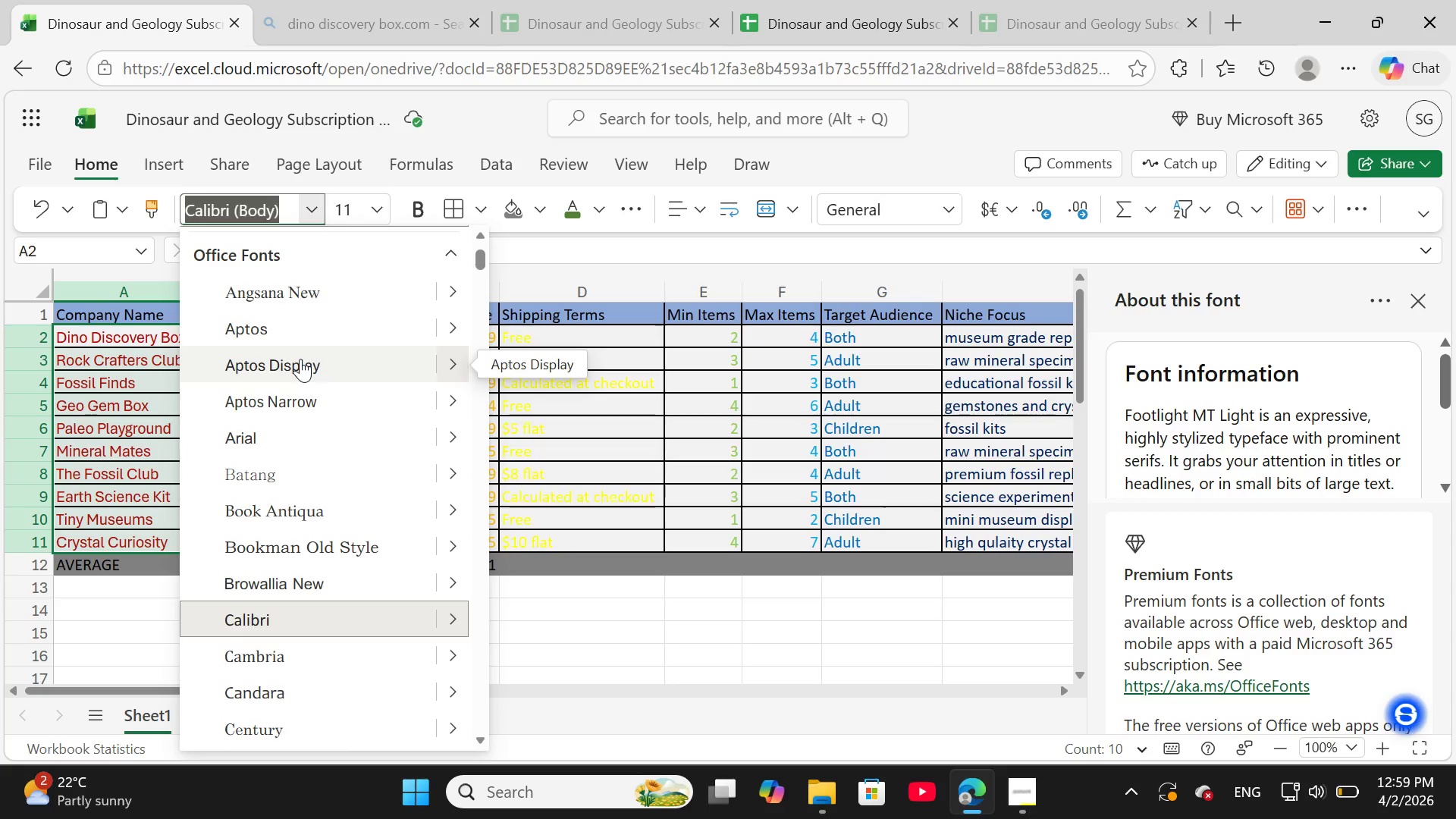 
left_click([300, 359])
 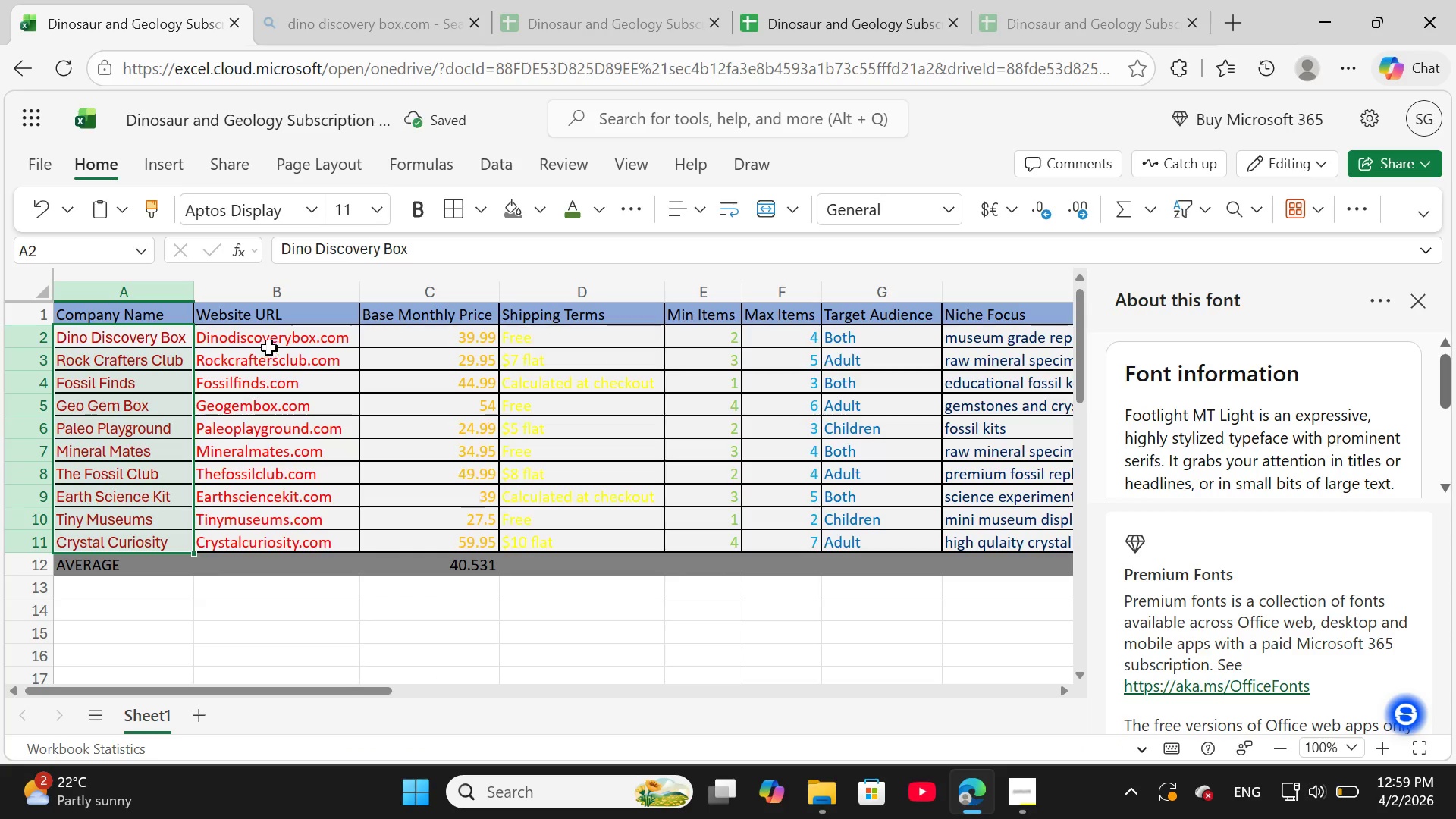 
left_click([269, 344])
 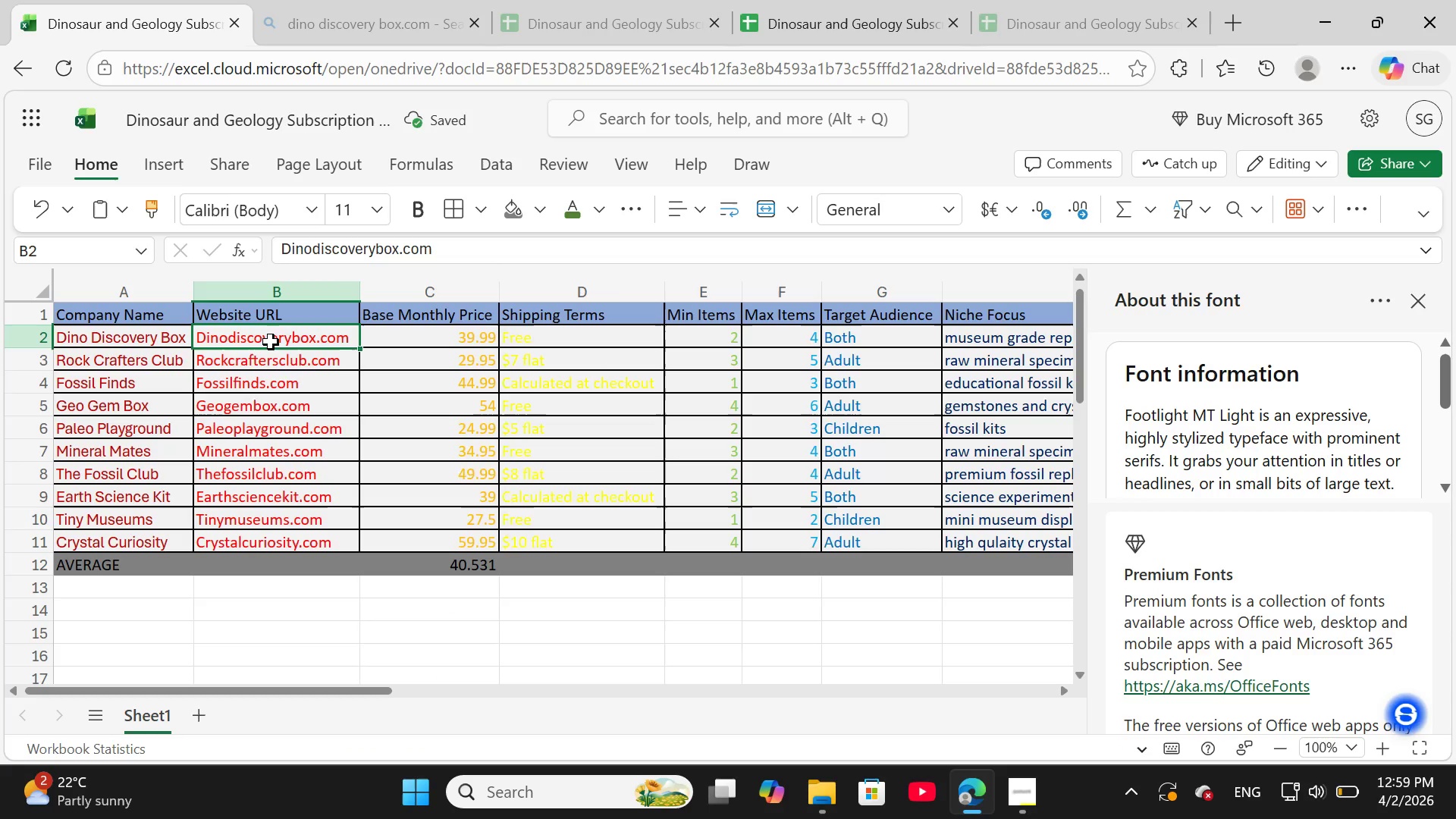 
left_click_drag(start_coordinate=[271, 342], to_coordinate=[288, 536])
 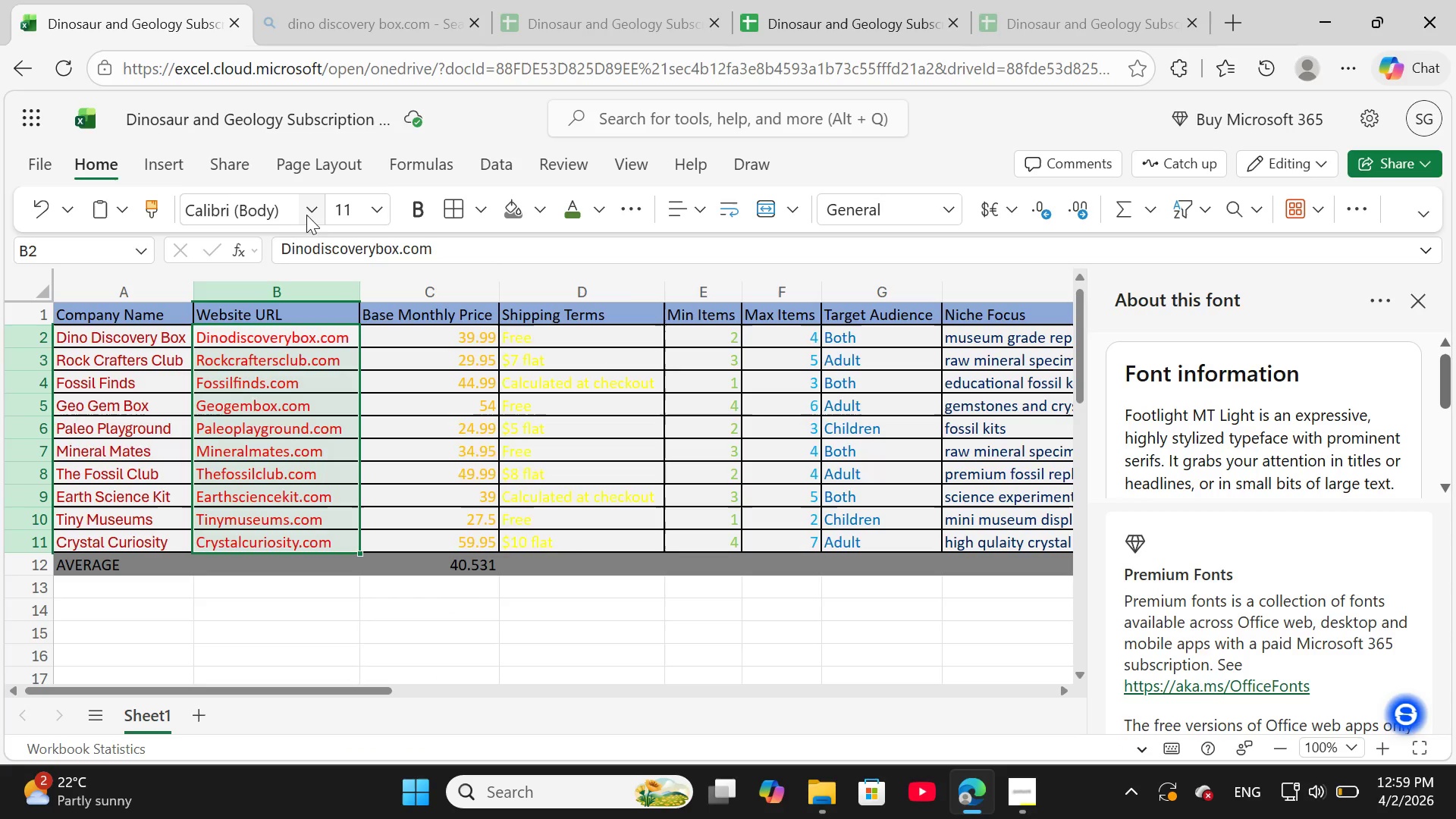 
left_click([318, 215])
 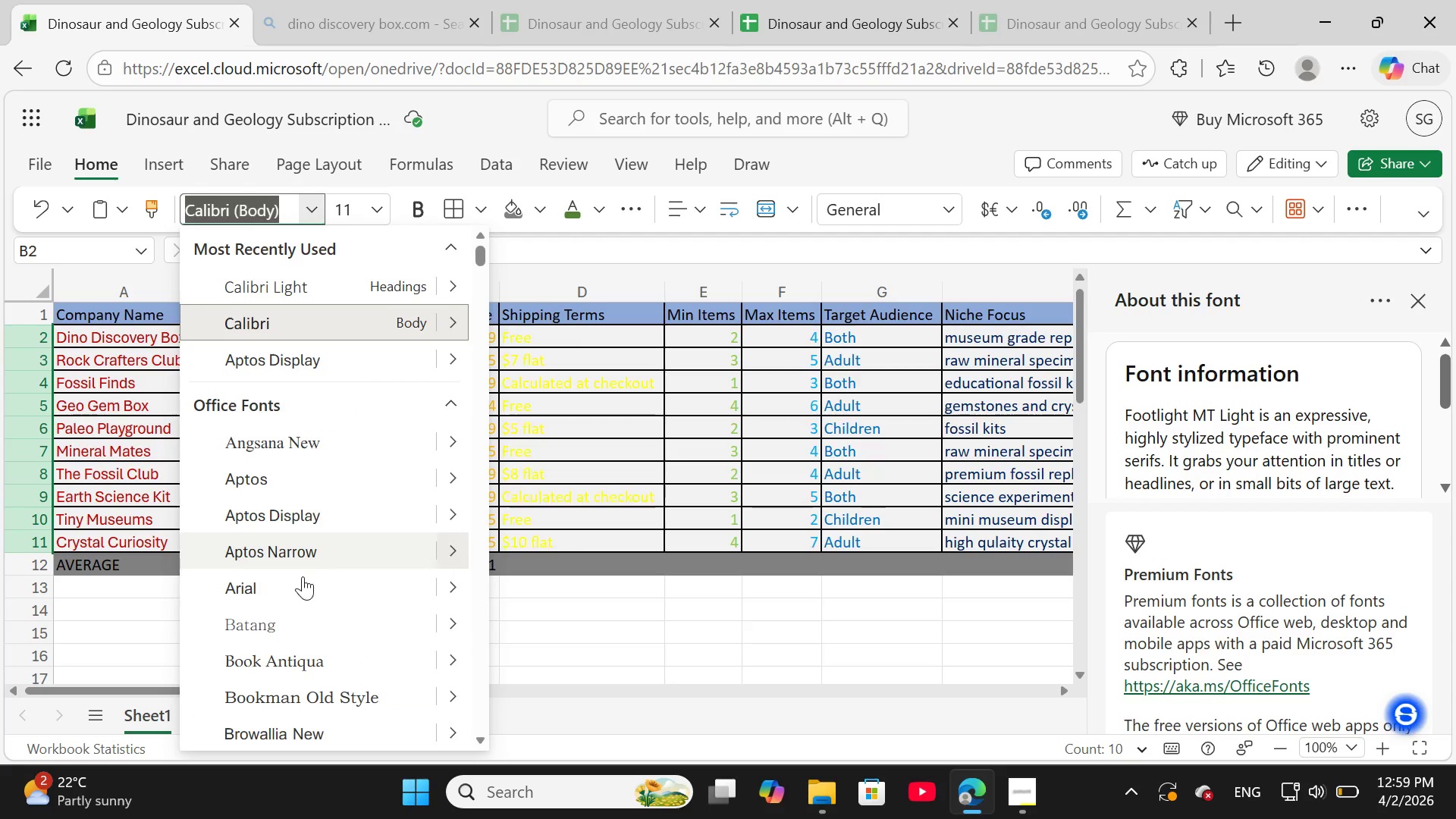 
scroll: coordinate [301, 588], scroll_direction: down, amount: 3.0
 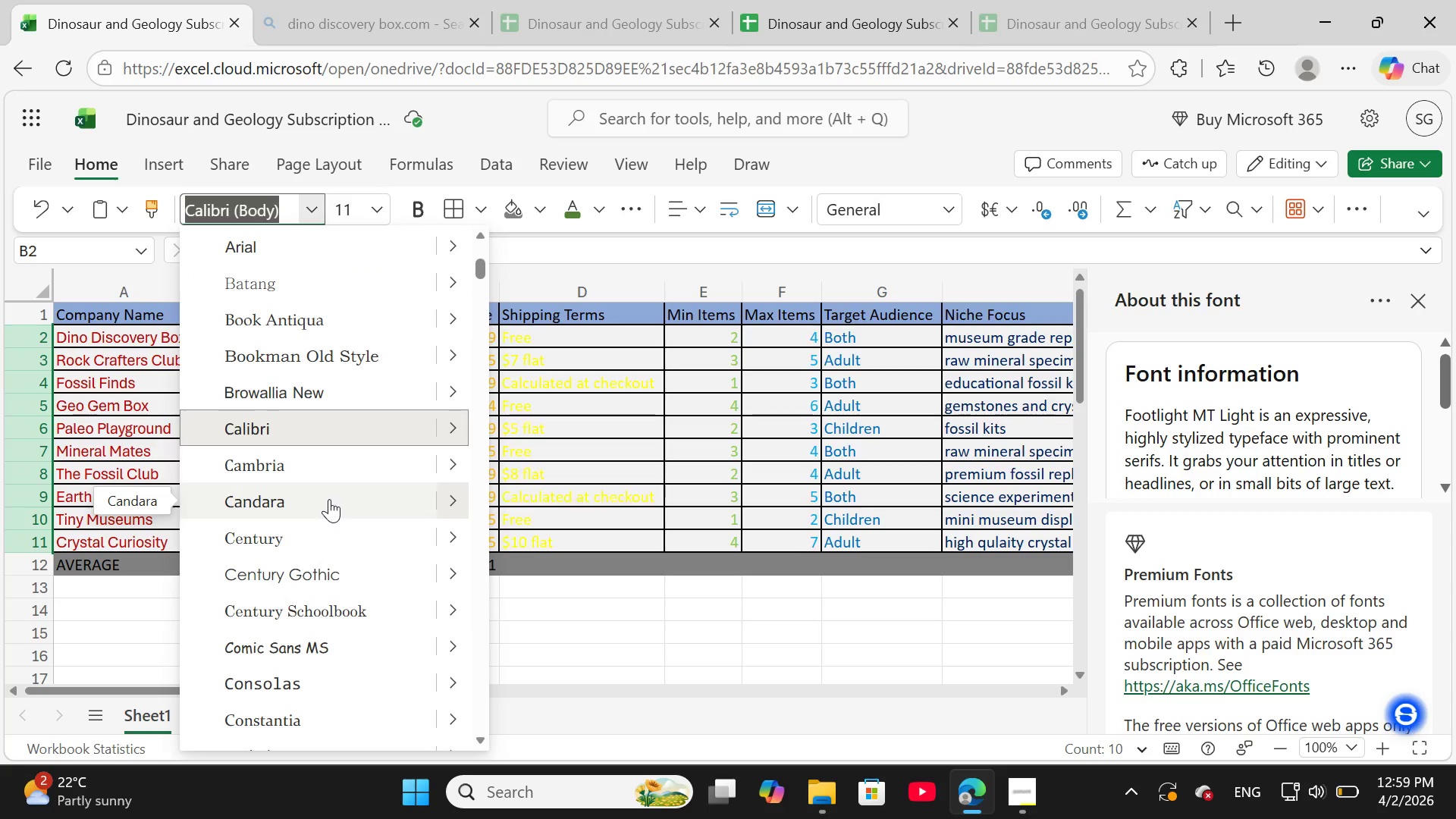 
left_click([329, 499])
 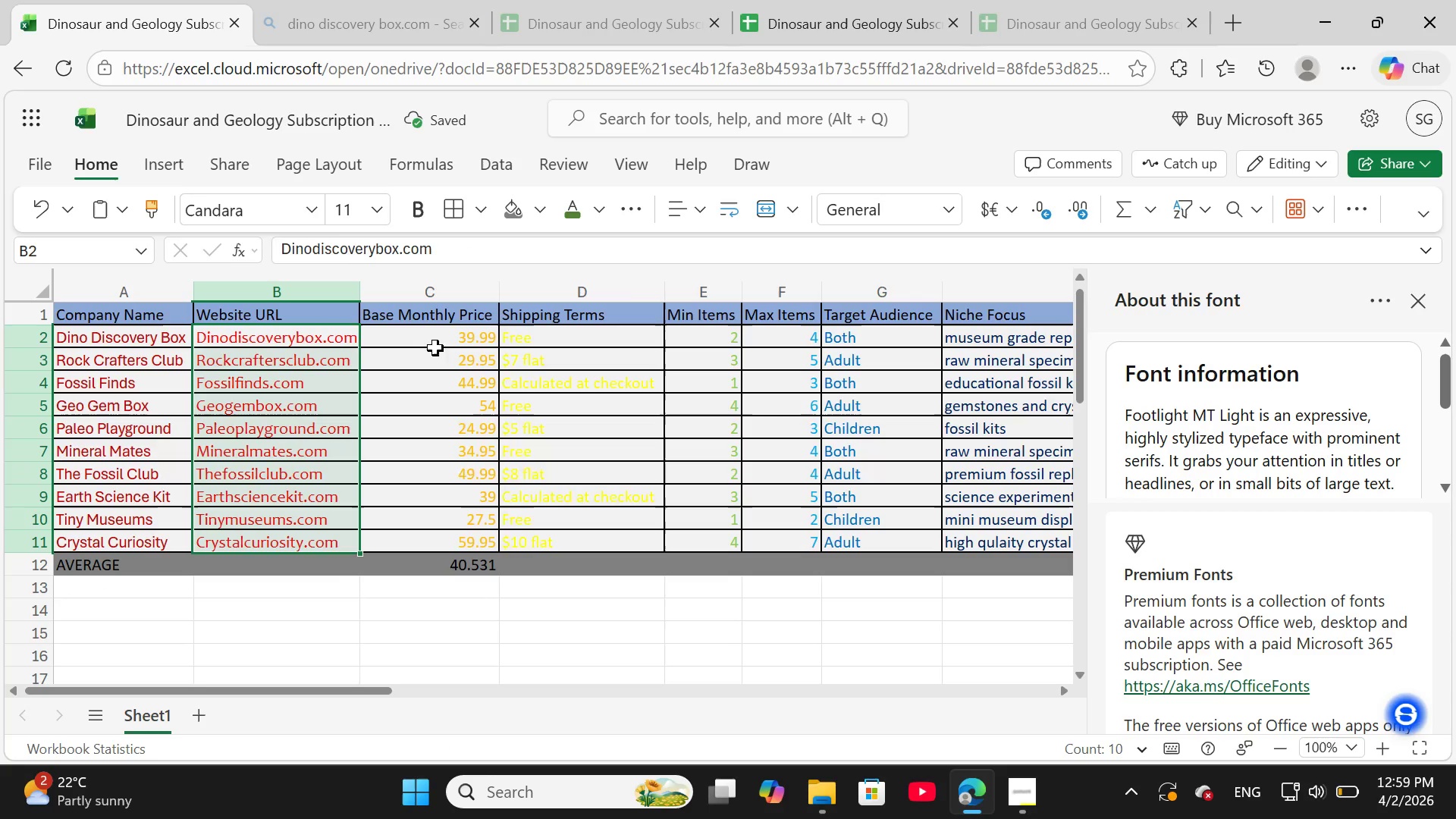 
left_click([437, 342])
 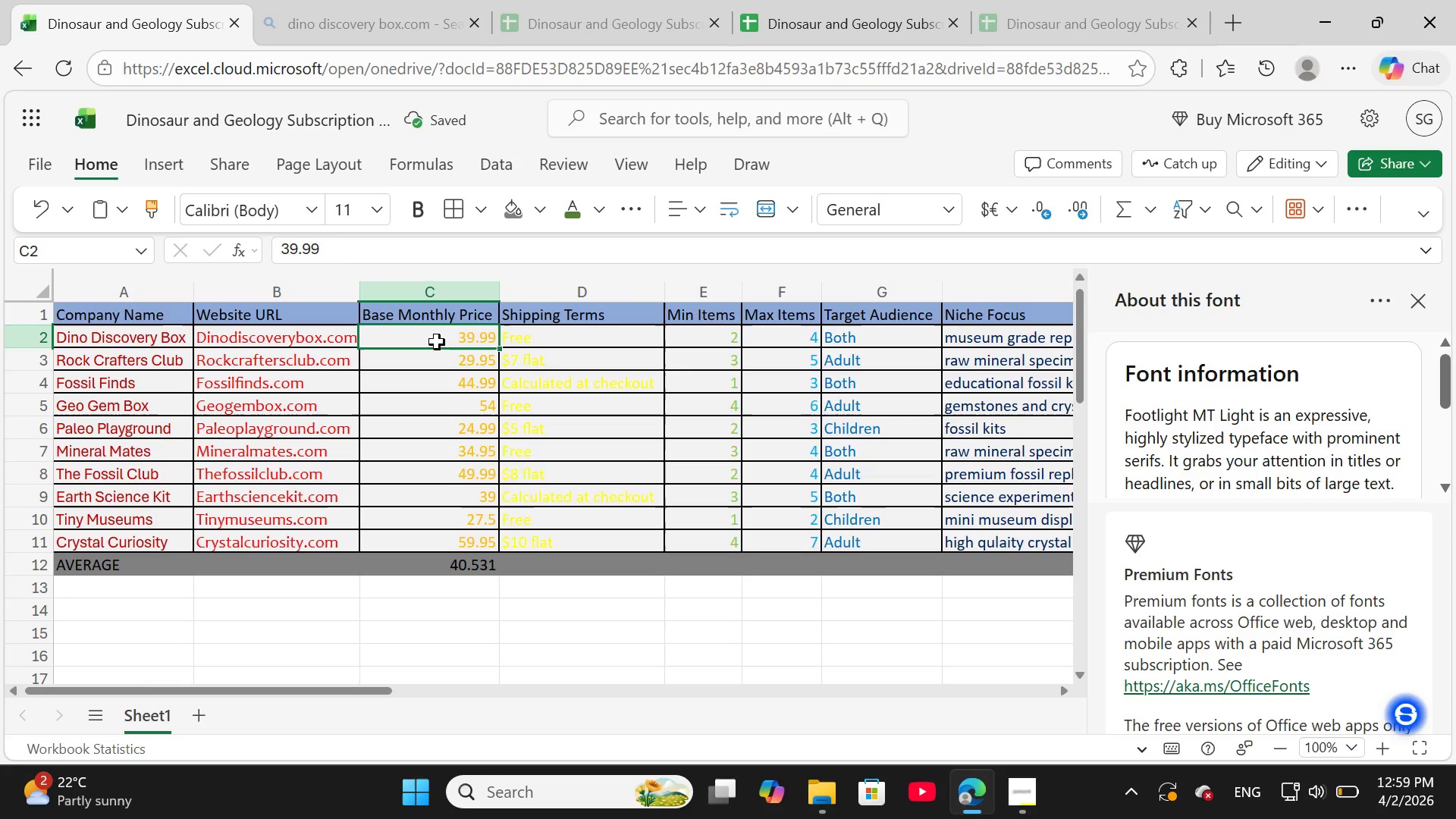 
left_click_drag(start_coordinate=[437, 342], to_coordinate=[450, 526])
 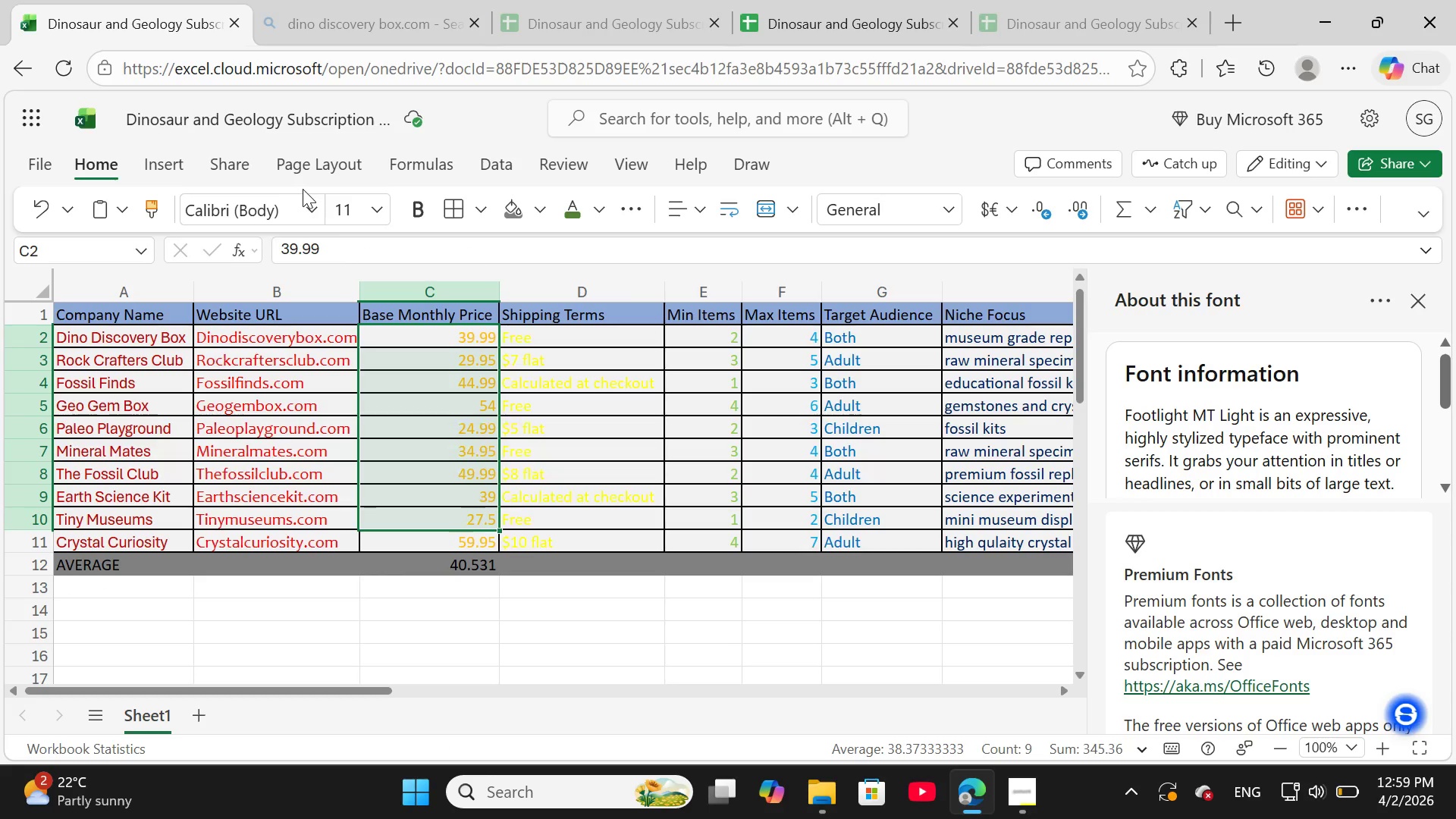 
left_click([310, 205])
 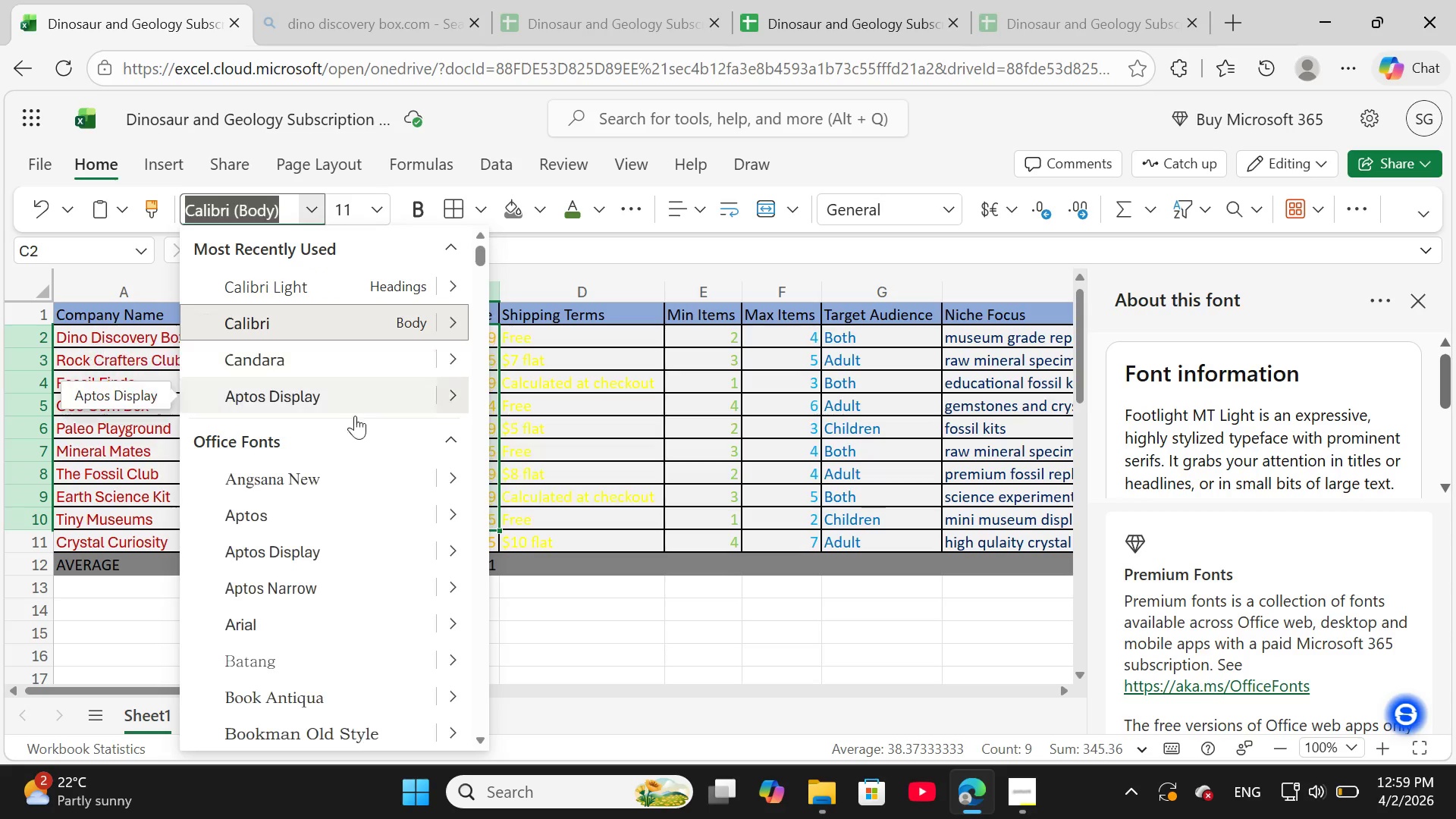 
wait(9.14)
 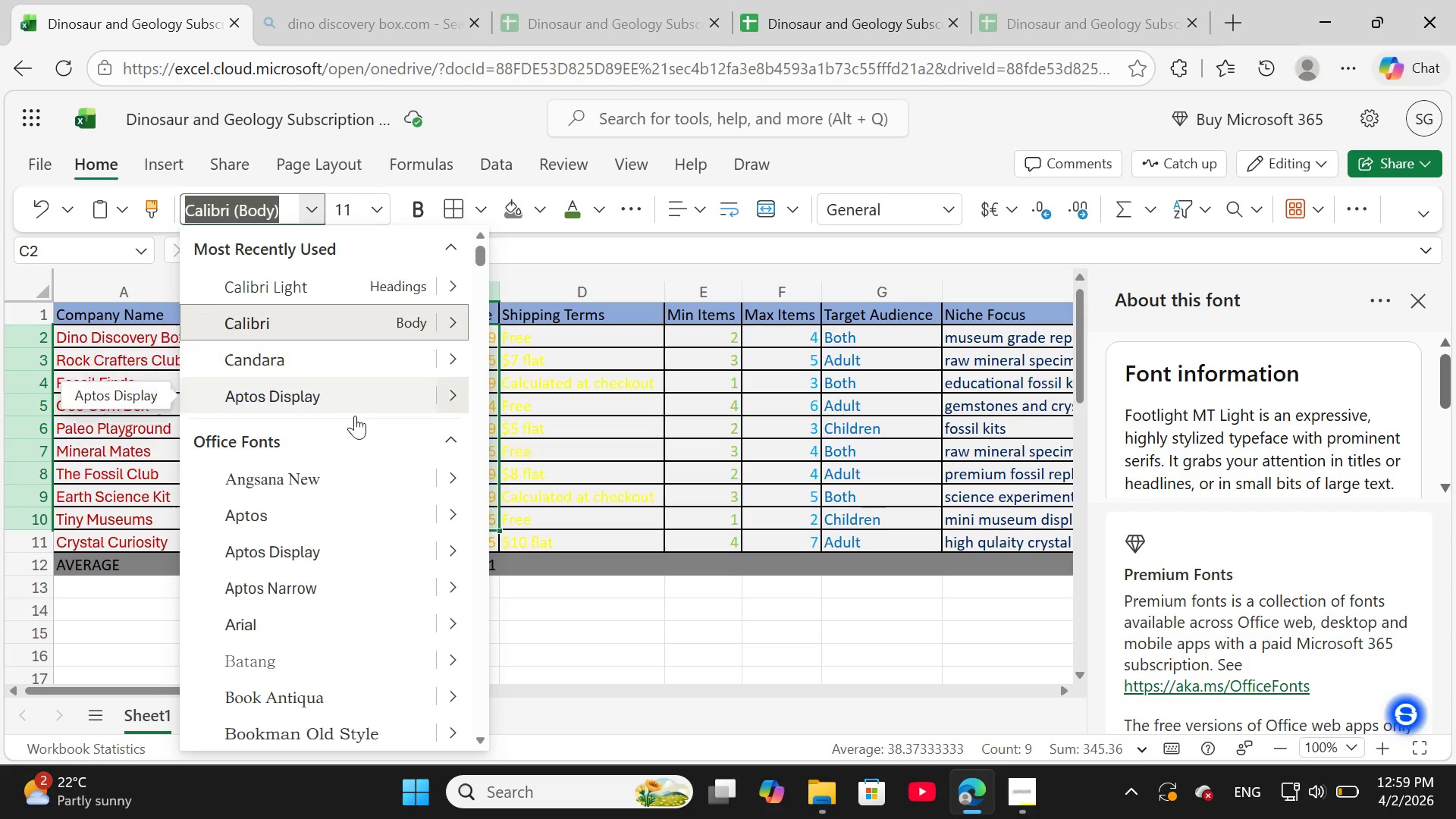 
scroll: coordinate [322, 679], scroll_direction: down, amount: 4.0
 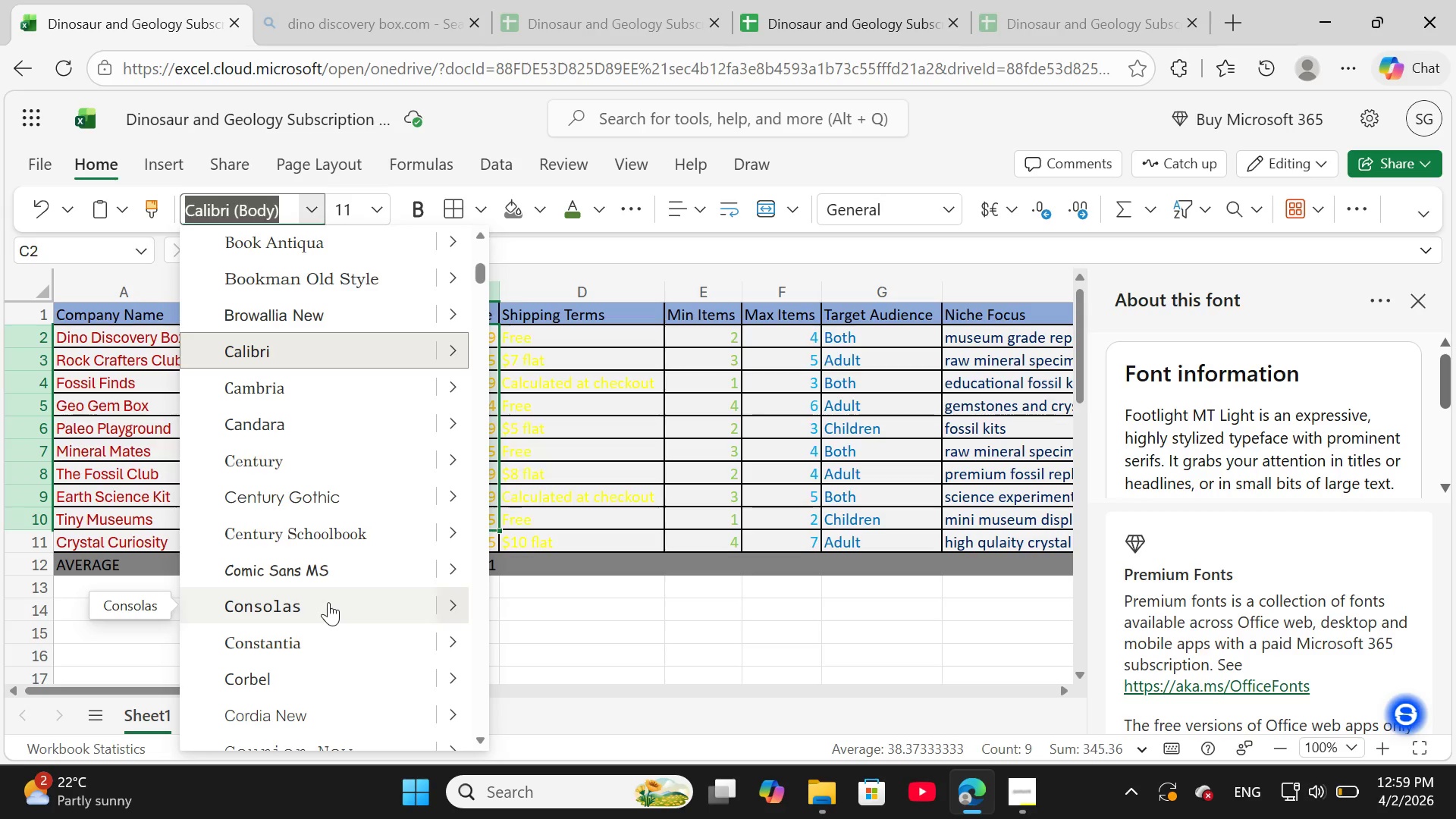 
left_click([328, 602])
 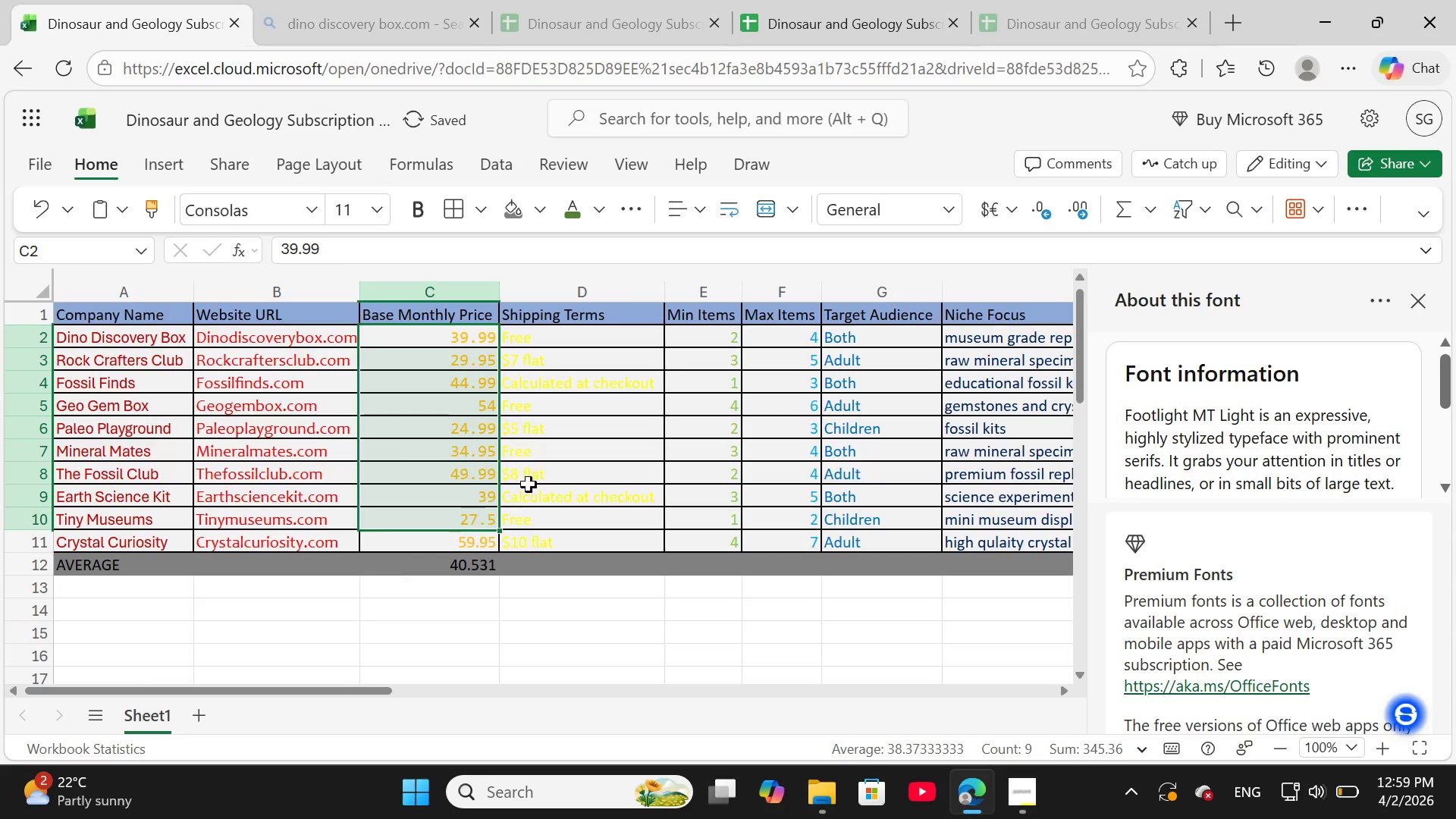 
left_click([593, 447])
 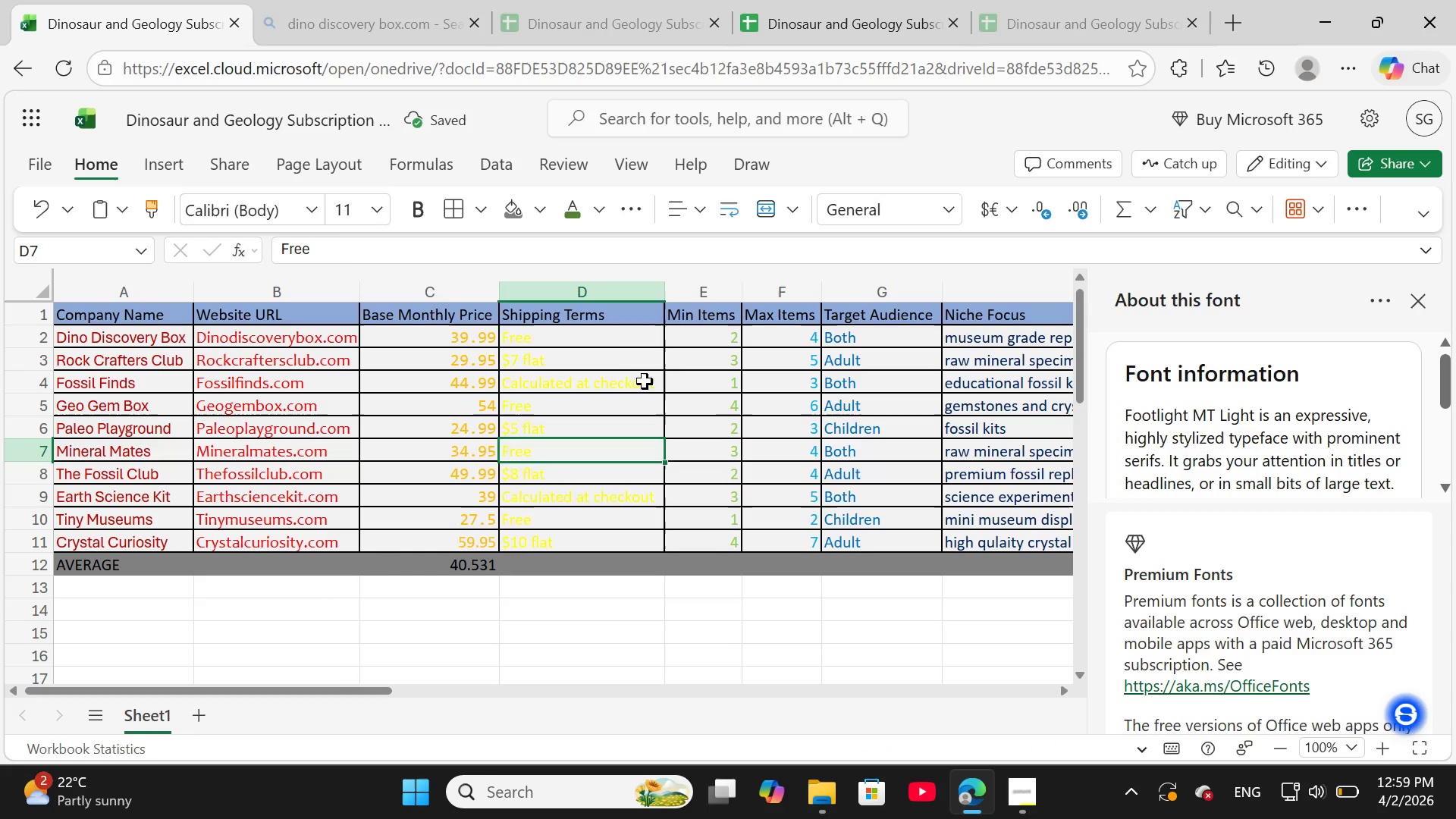 
left_click([610, 334])
 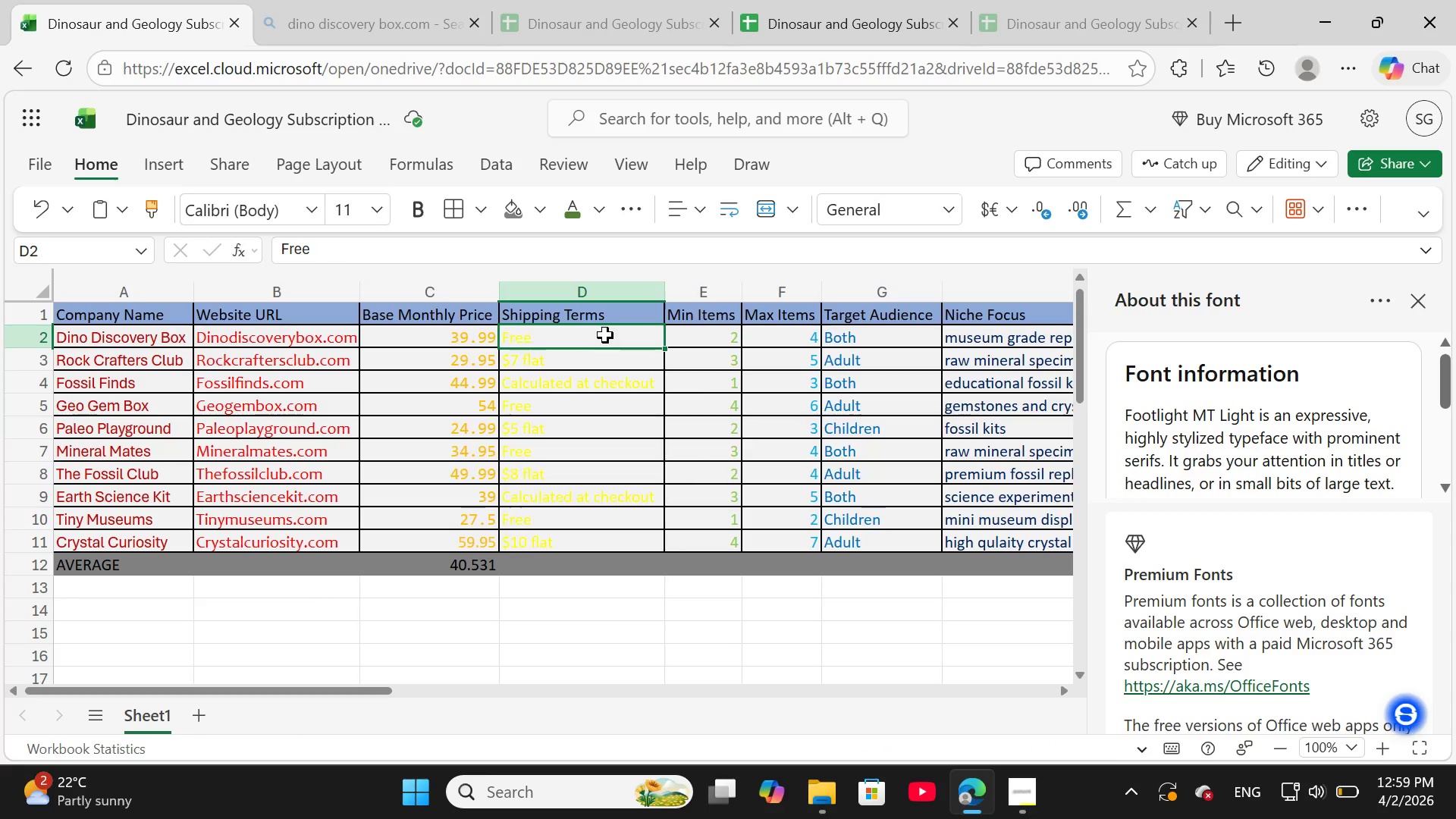 
left_click_drag(start_coordinate=[605, 335], to_coordinate=[620, 538])
 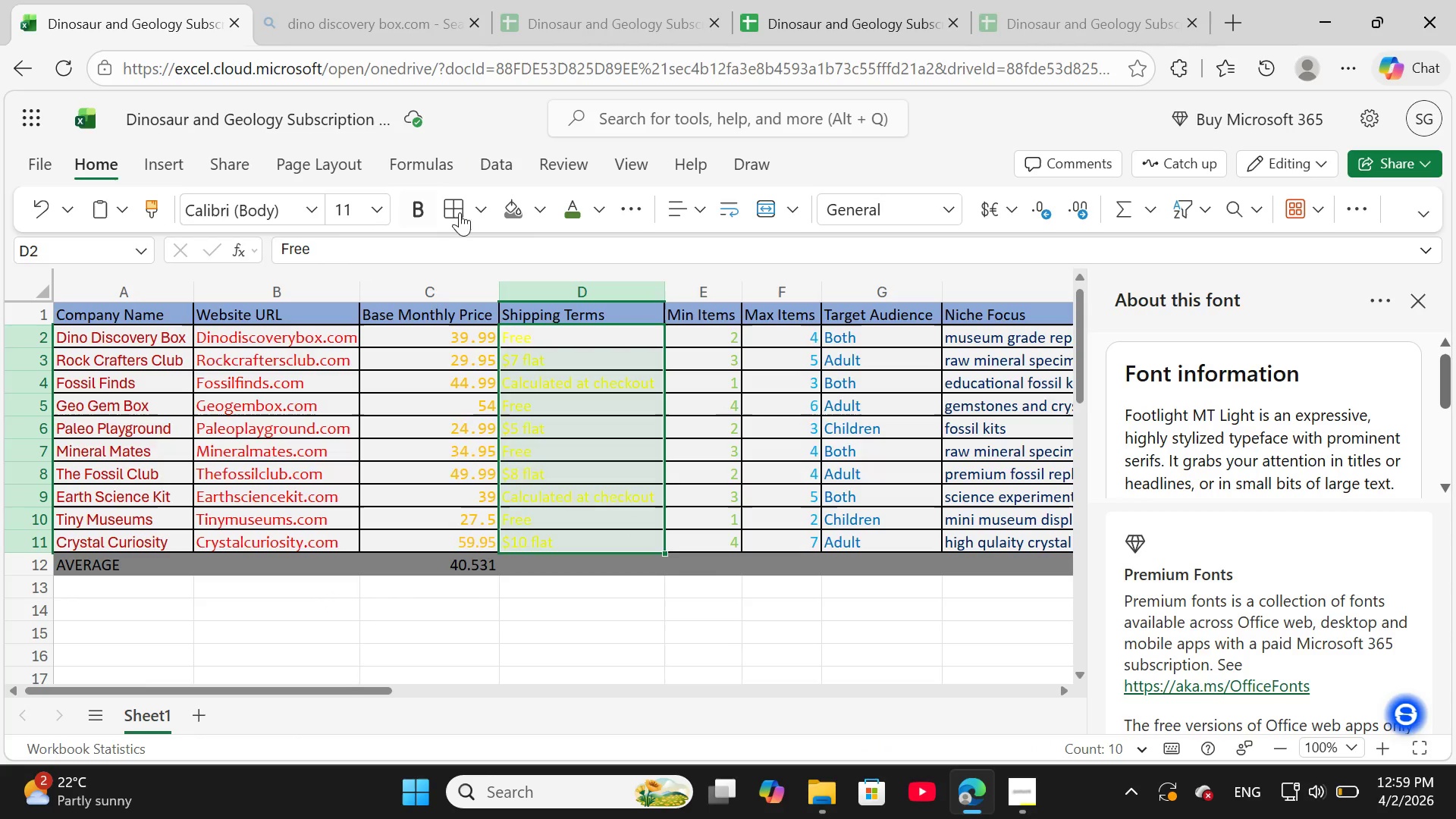 
left_click([595, 213])
 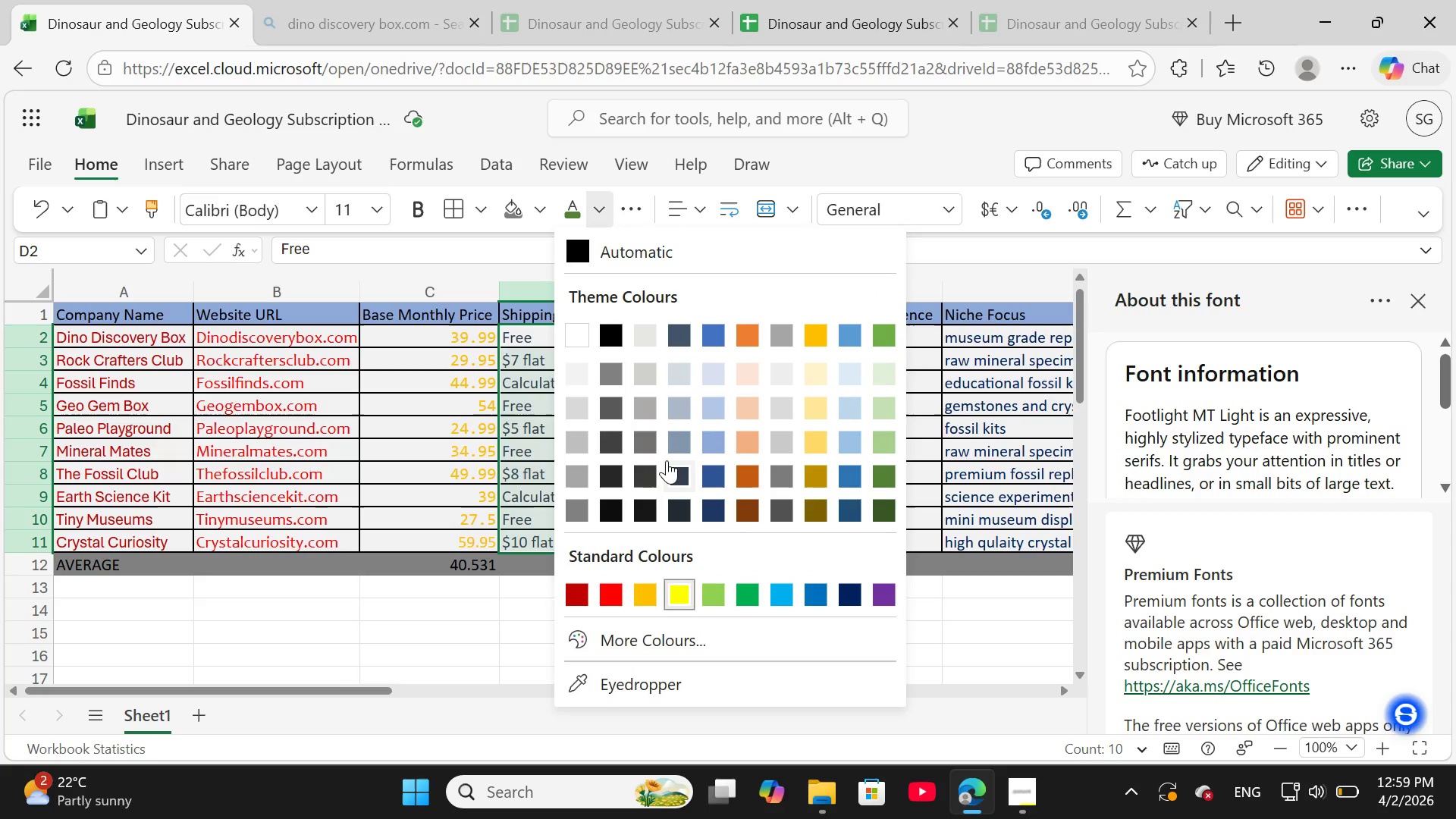 
wait(5.77)
 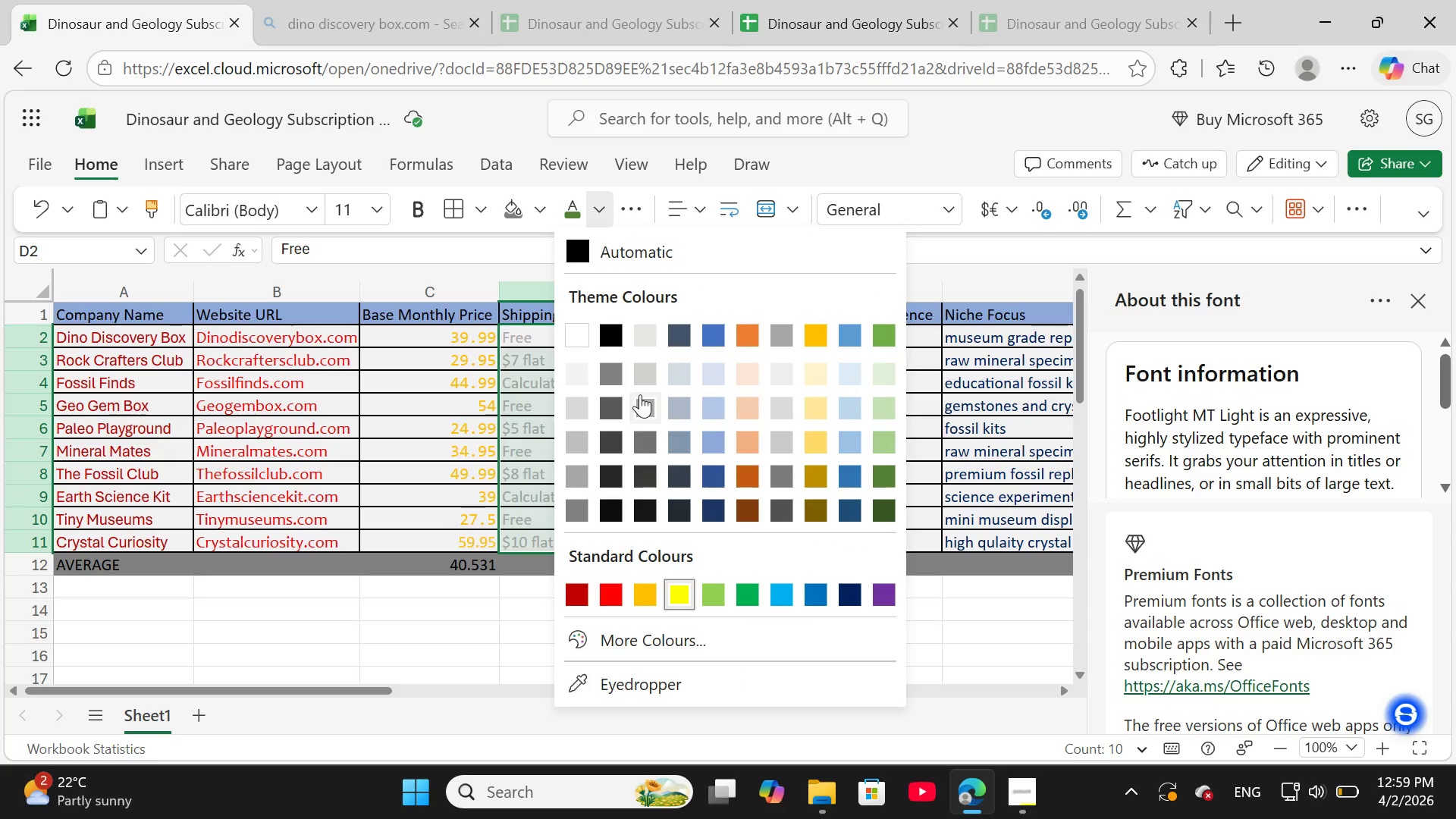 
left_click([669, 466])
 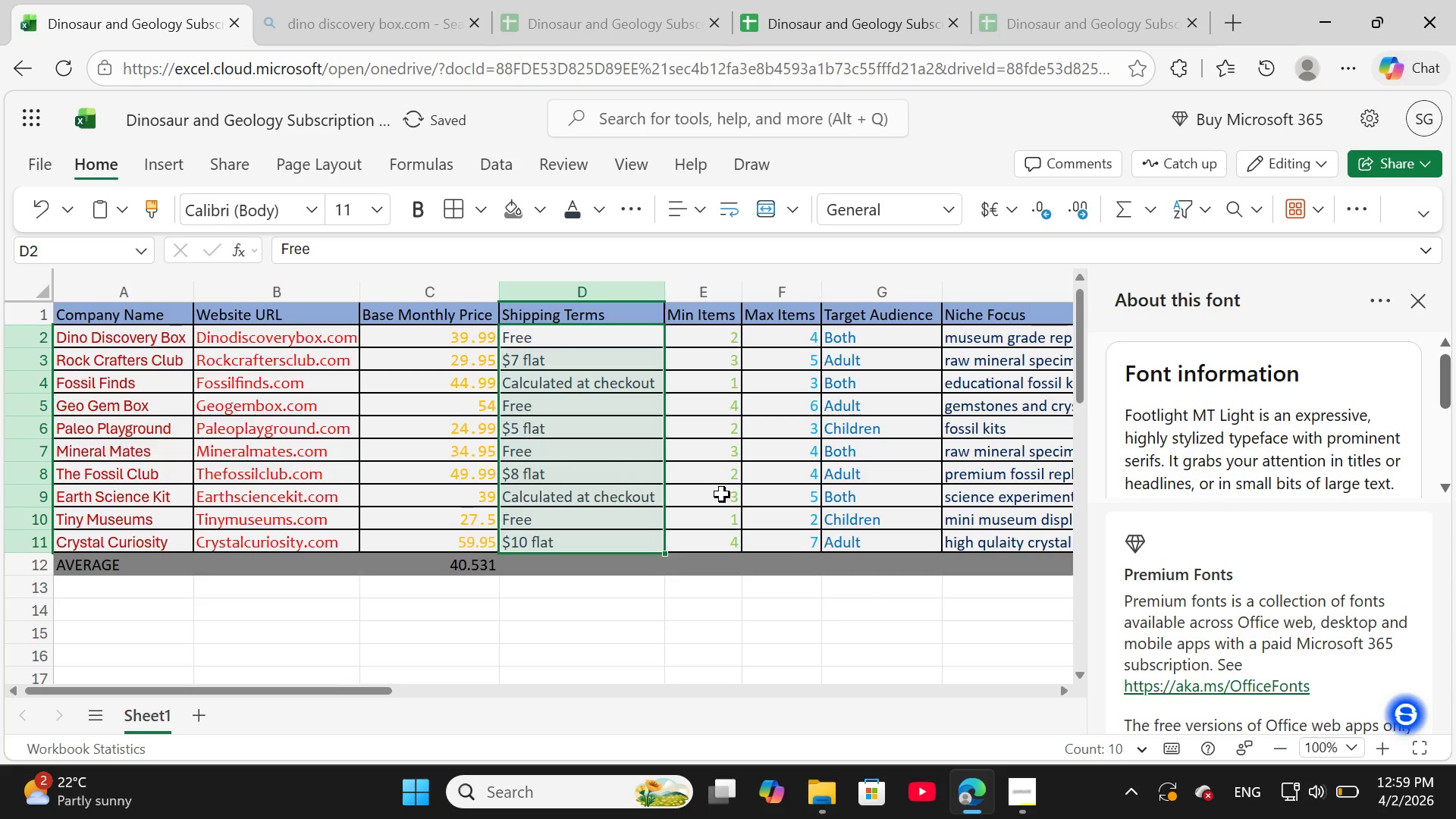 
left_click([761, 470])
 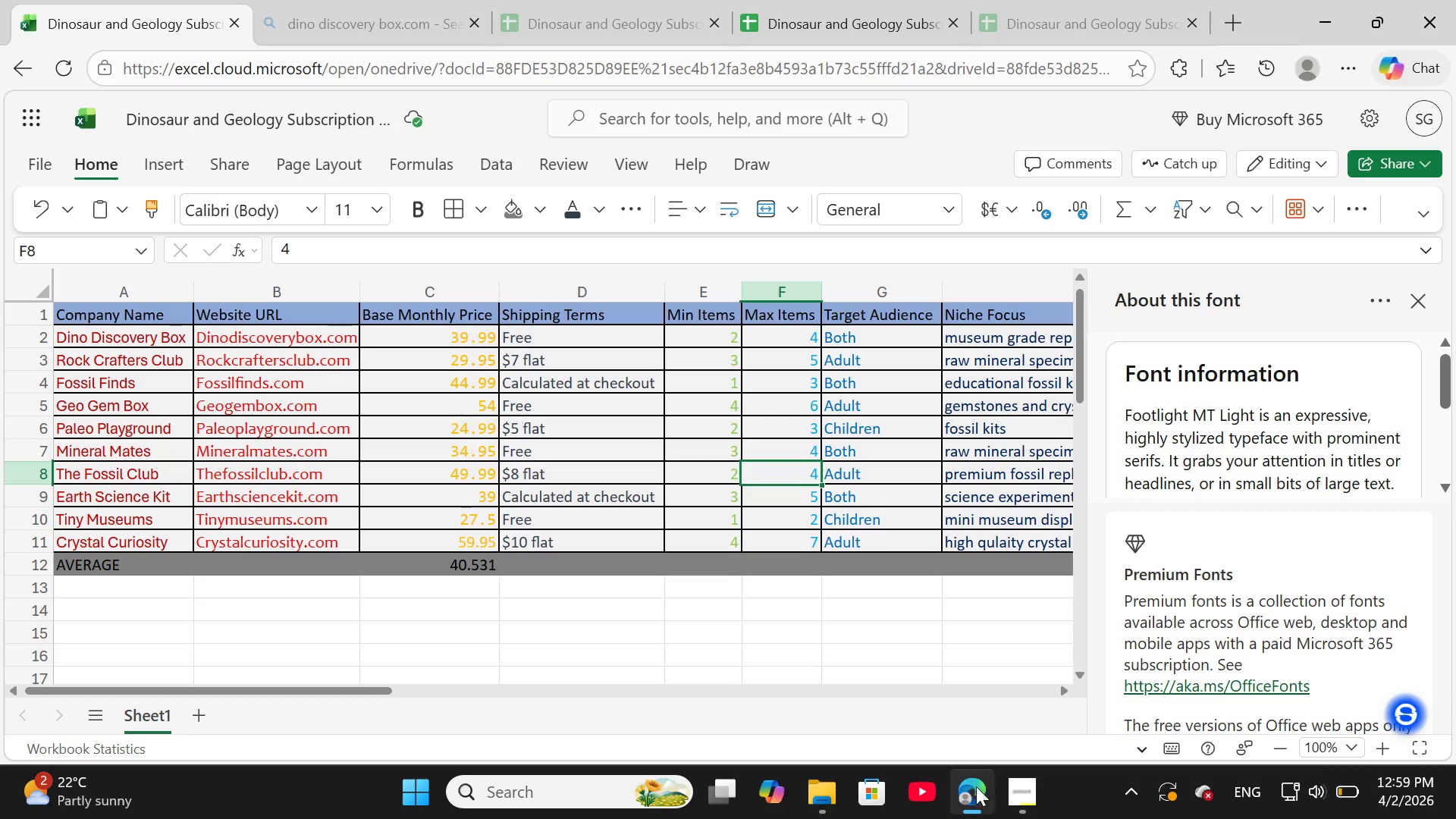 
left_click([1008, 683])